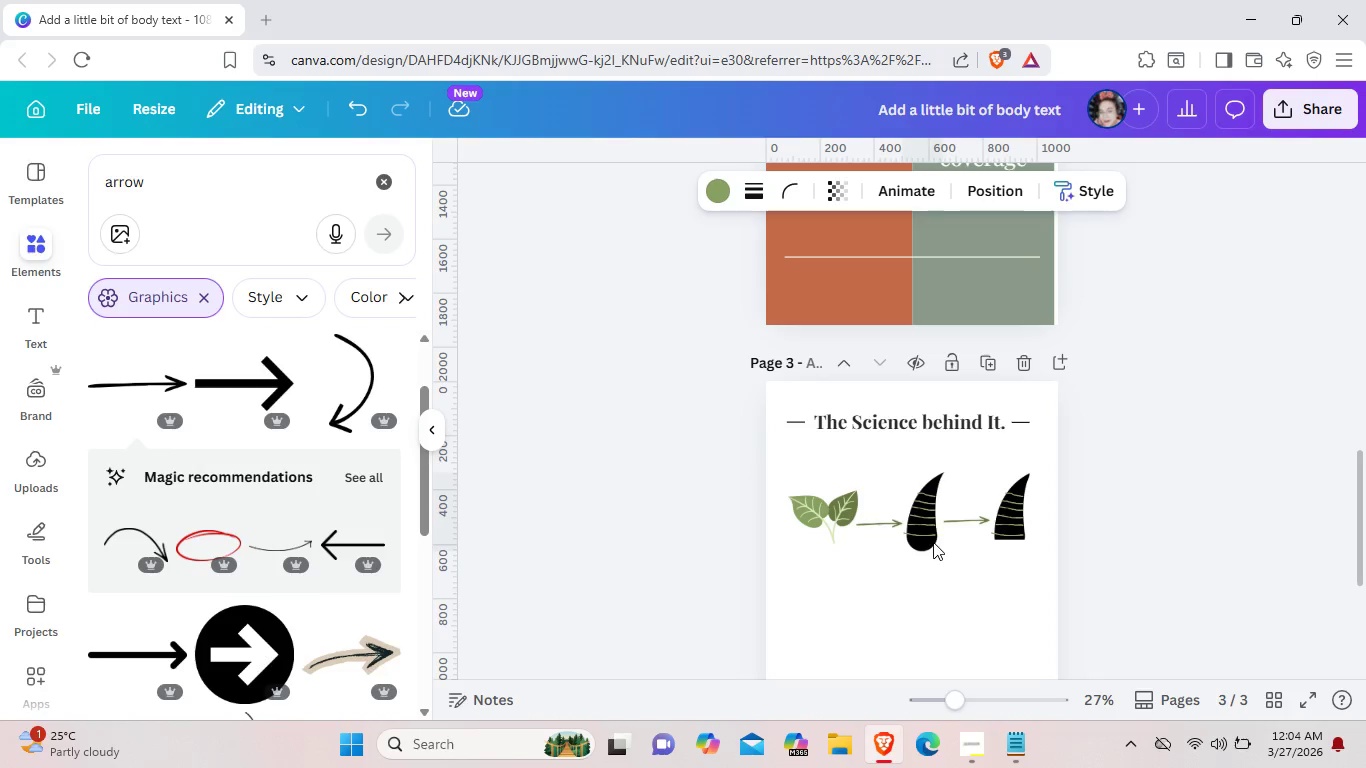 
key(ArrowRight)
 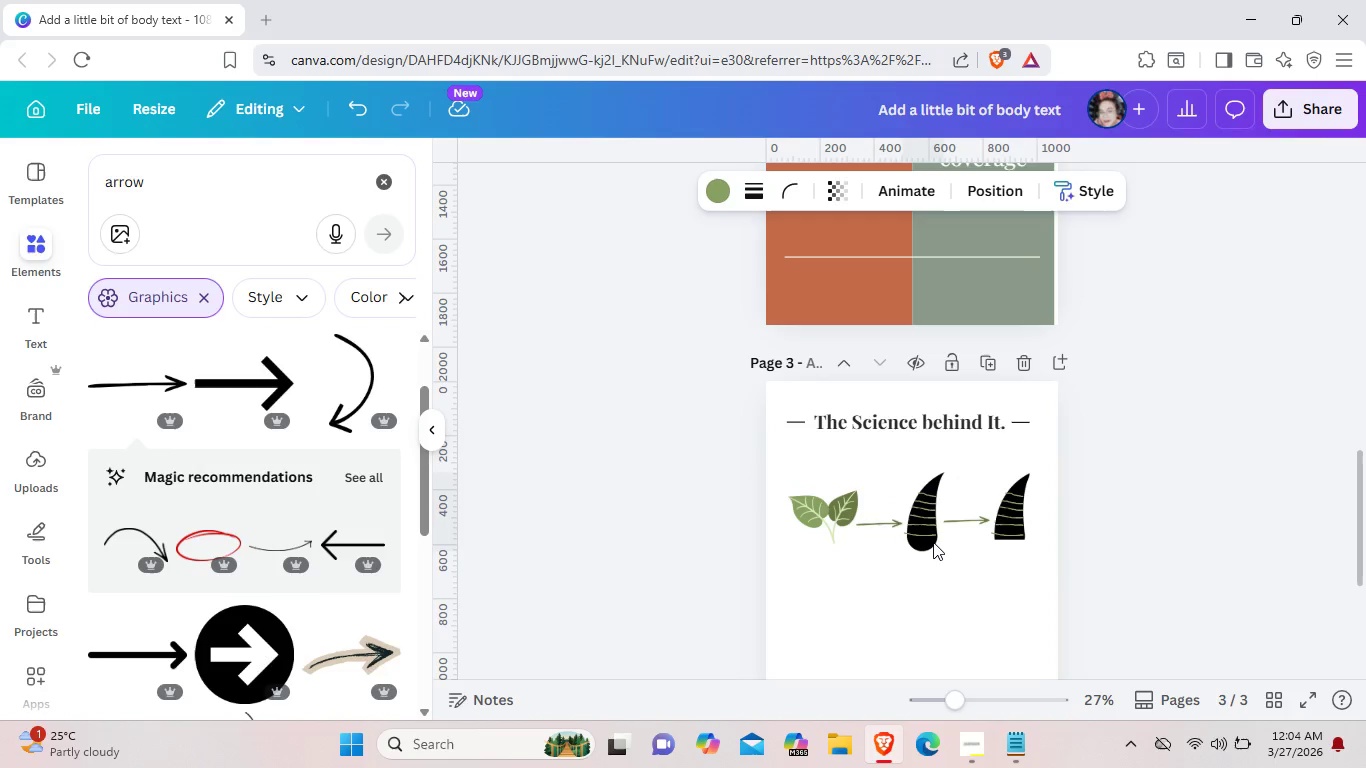 
key(ArrowRight)
 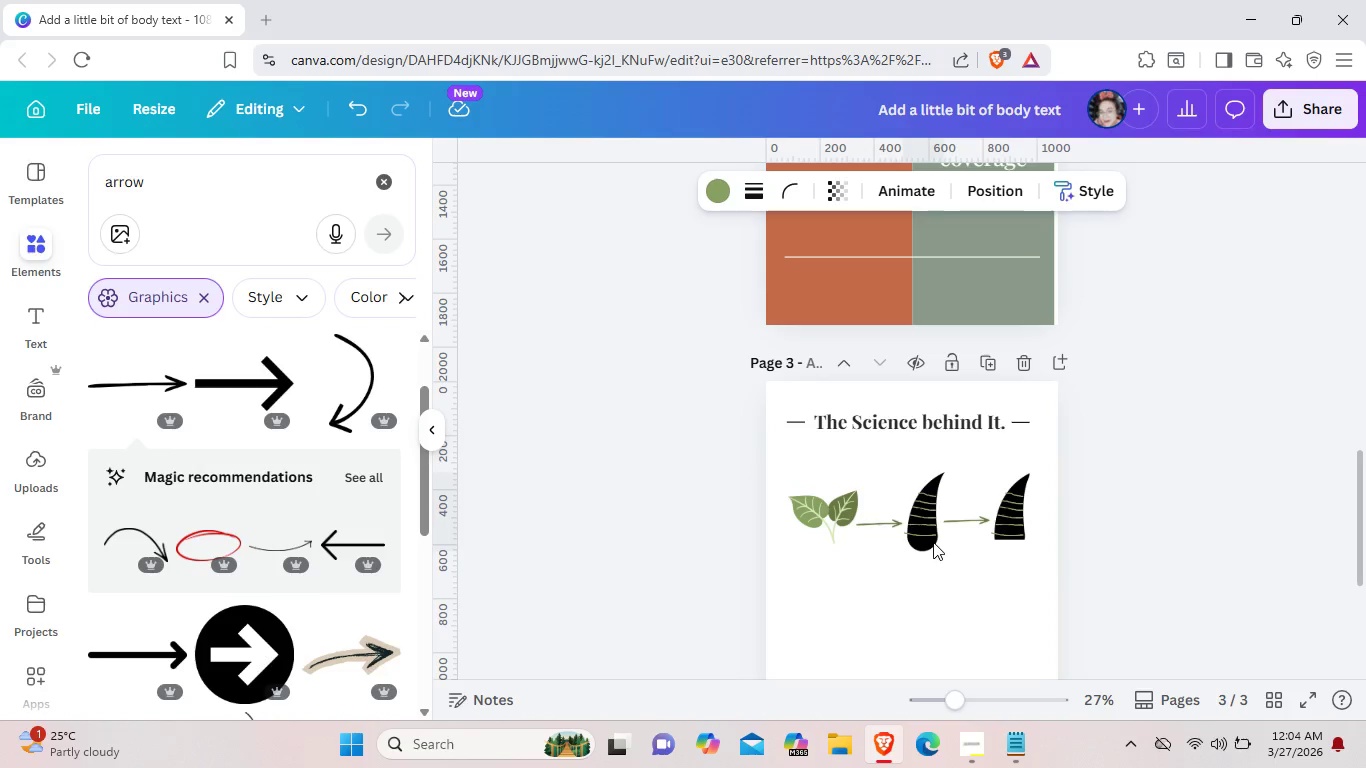 
key(ArrowRight)
 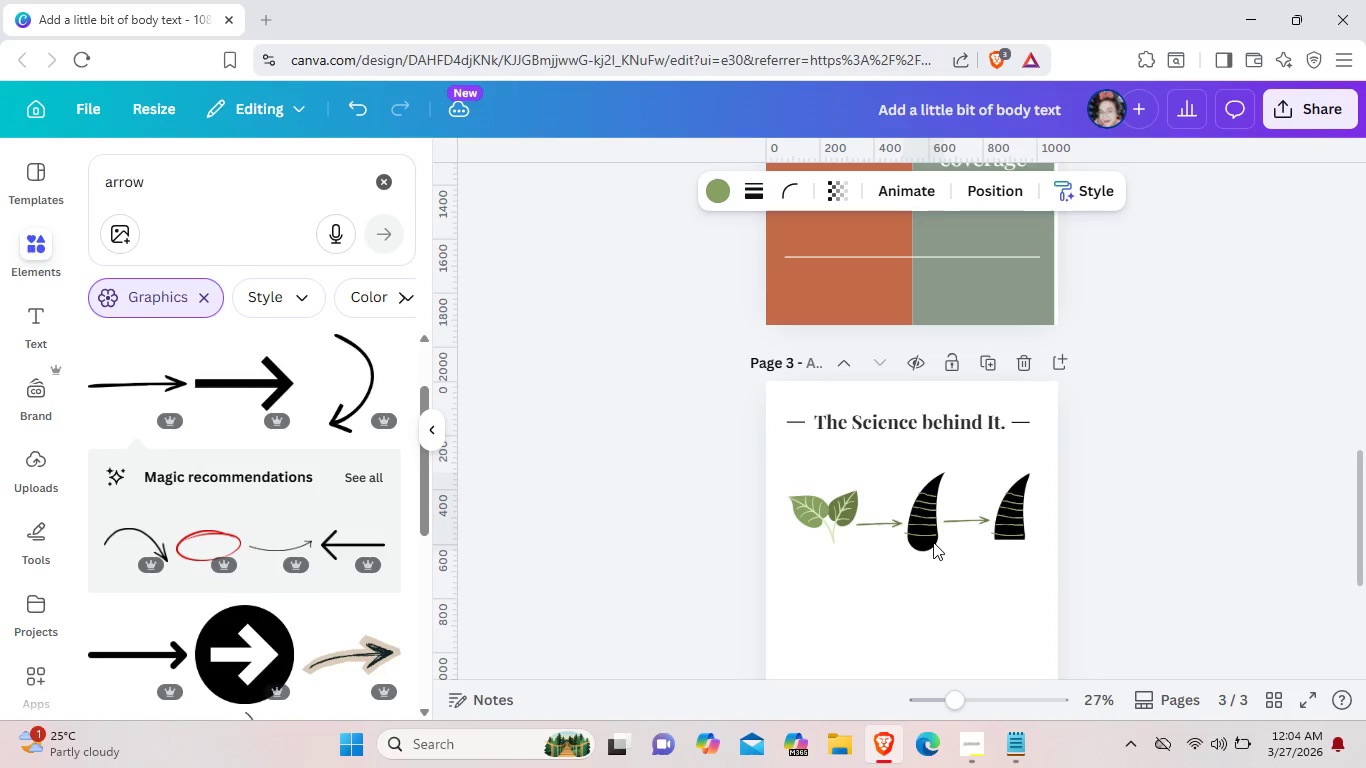 
key(ArrowRight)
 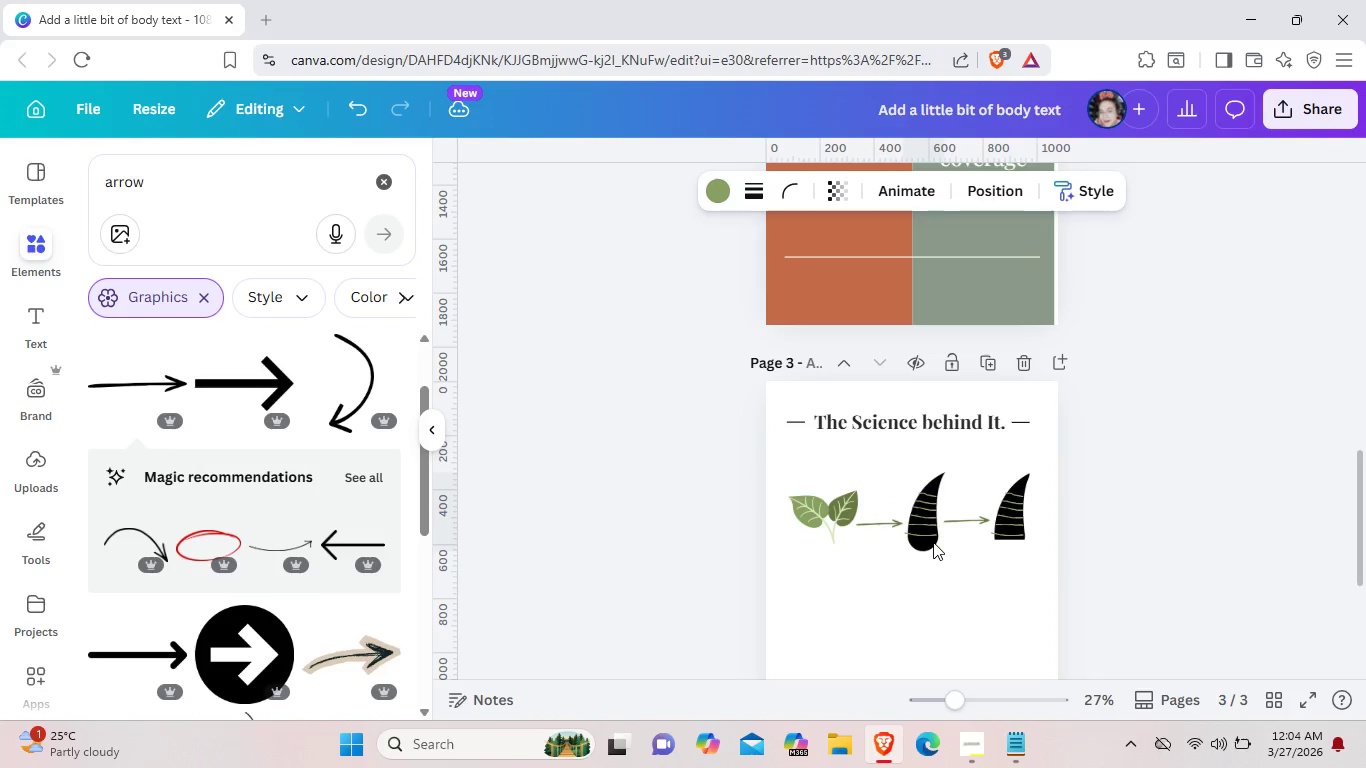 
key(ArrowRight)
 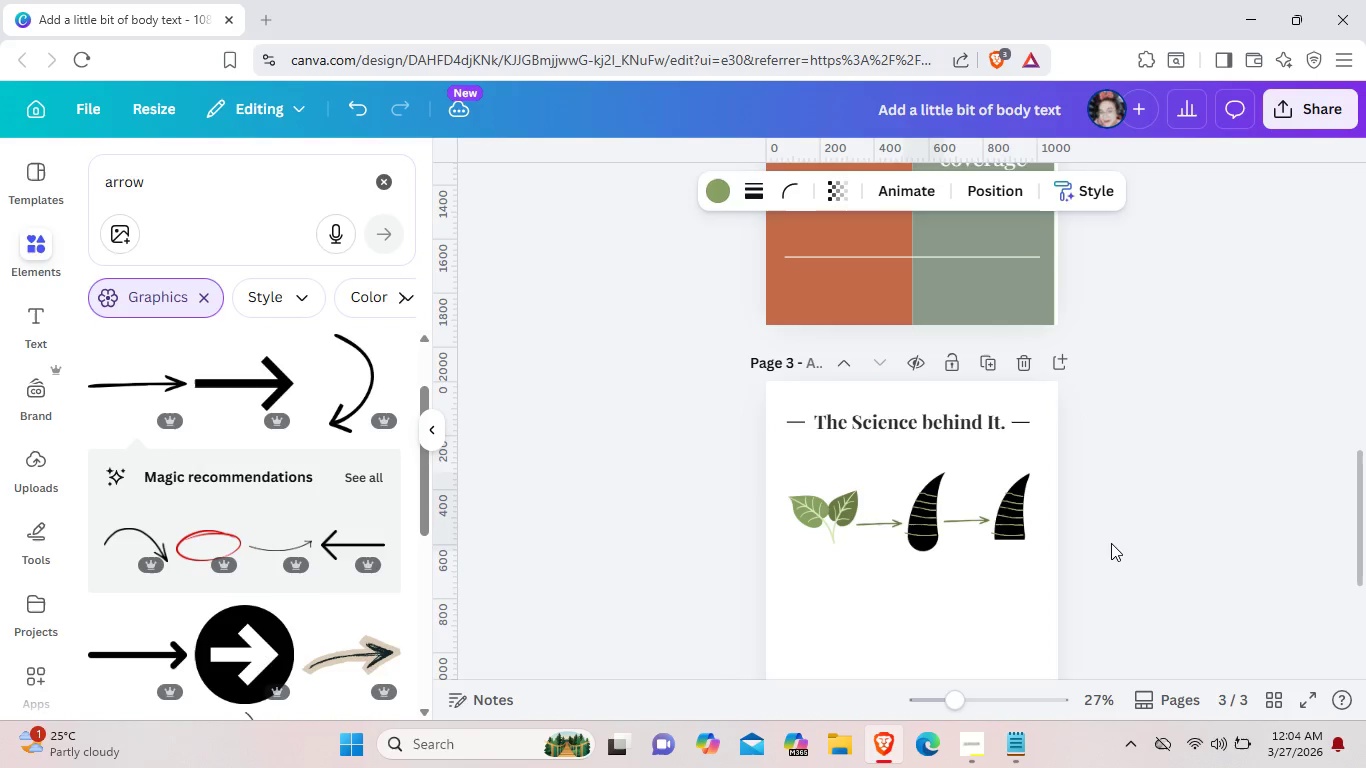 
left_click([1111, 543])
 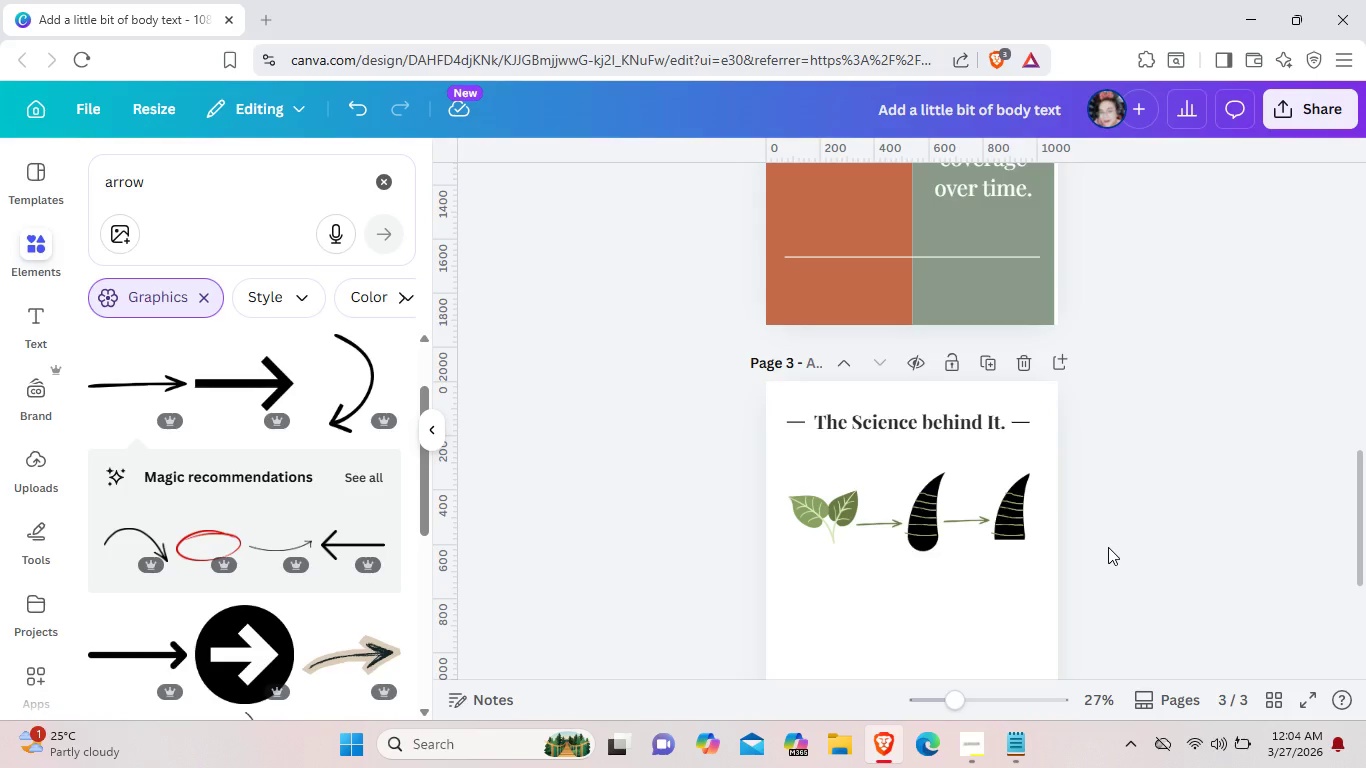 
wait(9.0)
 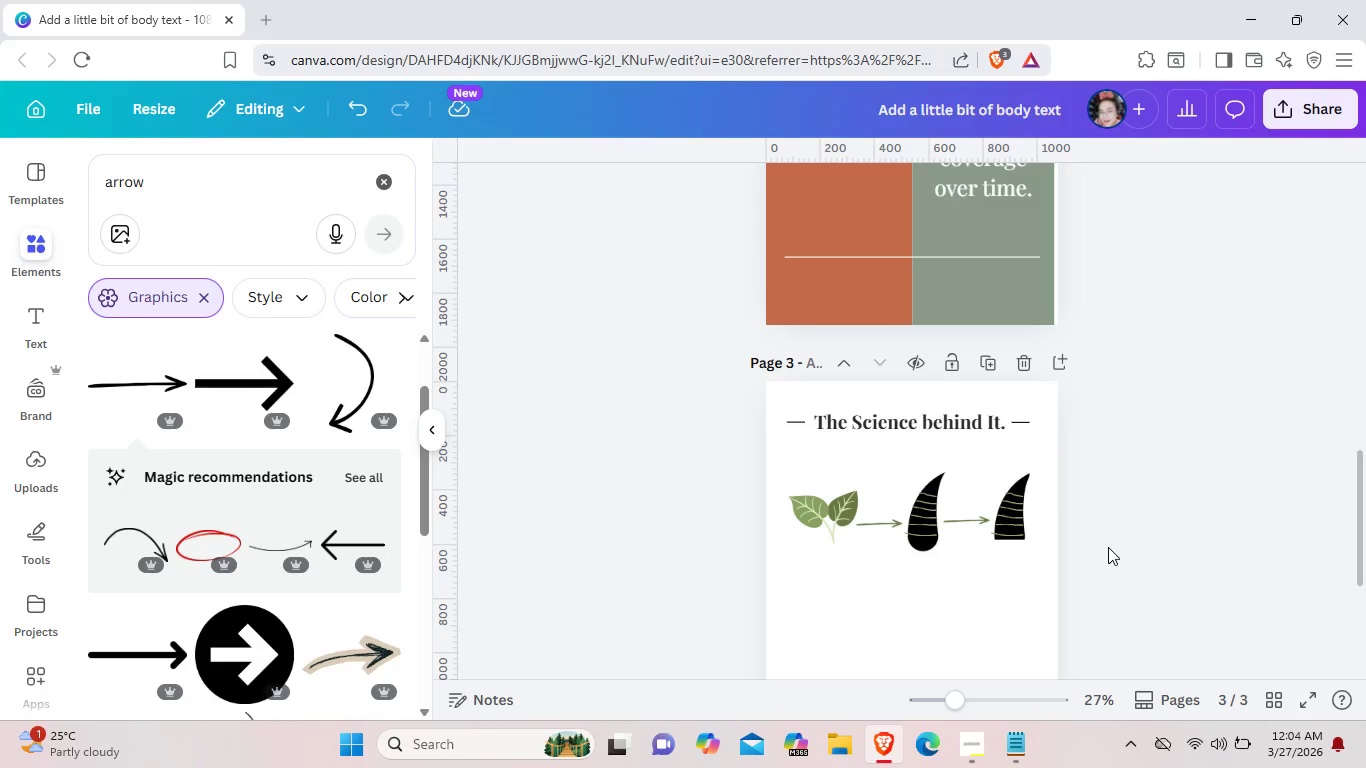 
left_click([208, 197])
 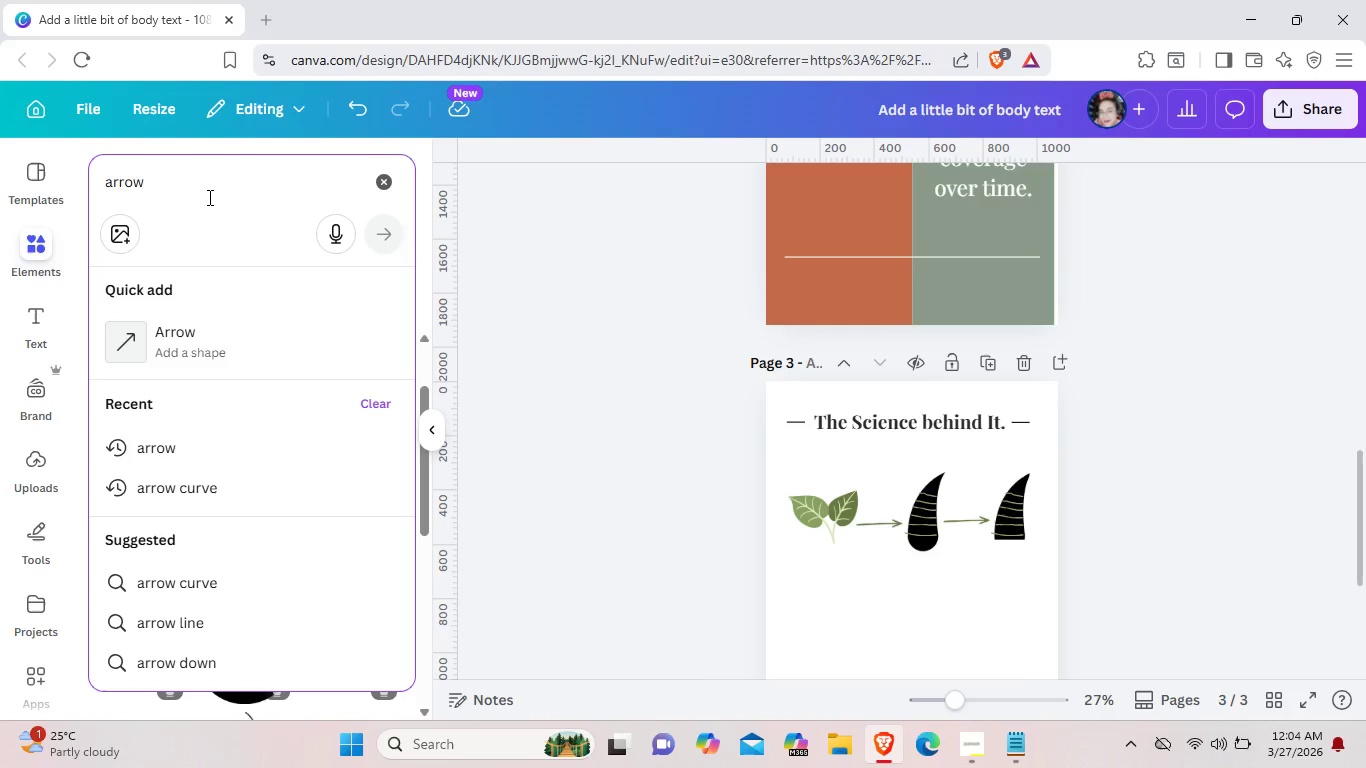 
key(Backspace)
 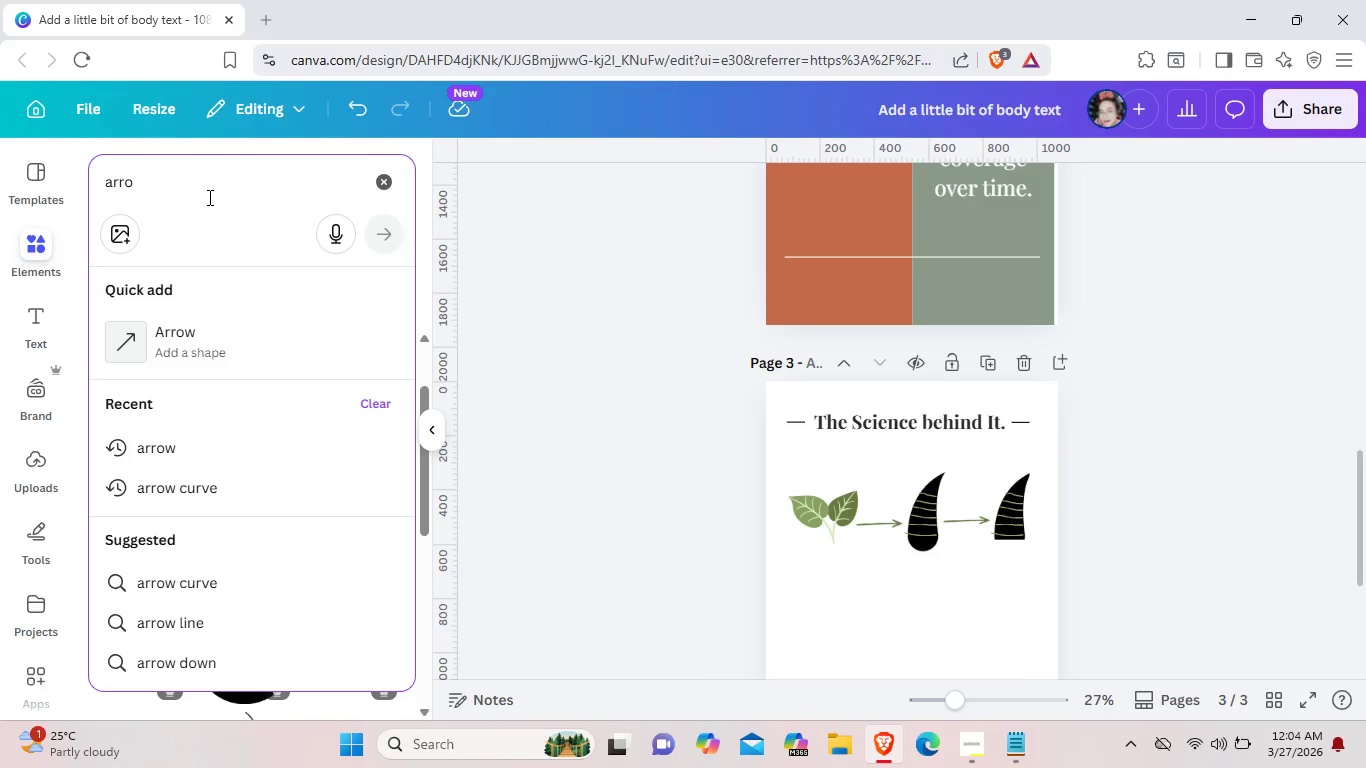 
hold_key(key=Backspace, duration=1.31)
 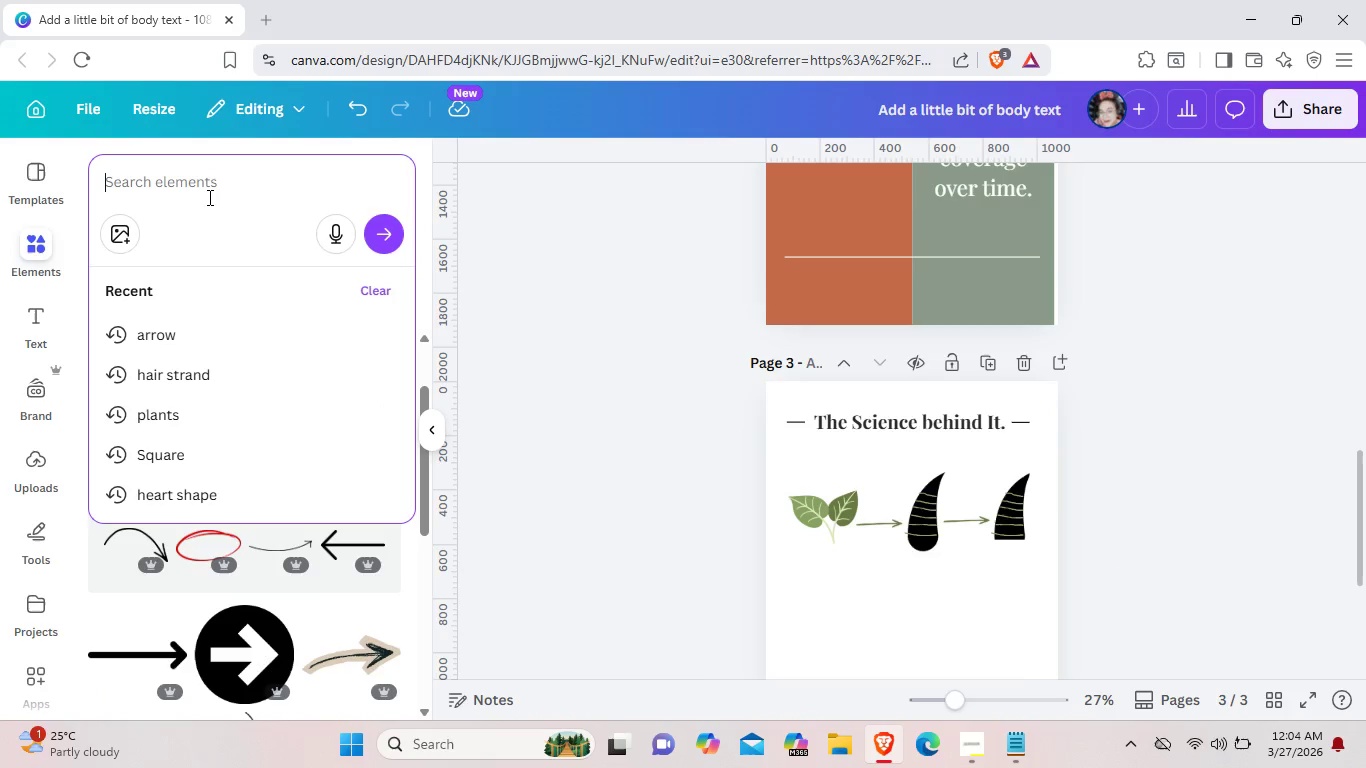 
type(ci)
 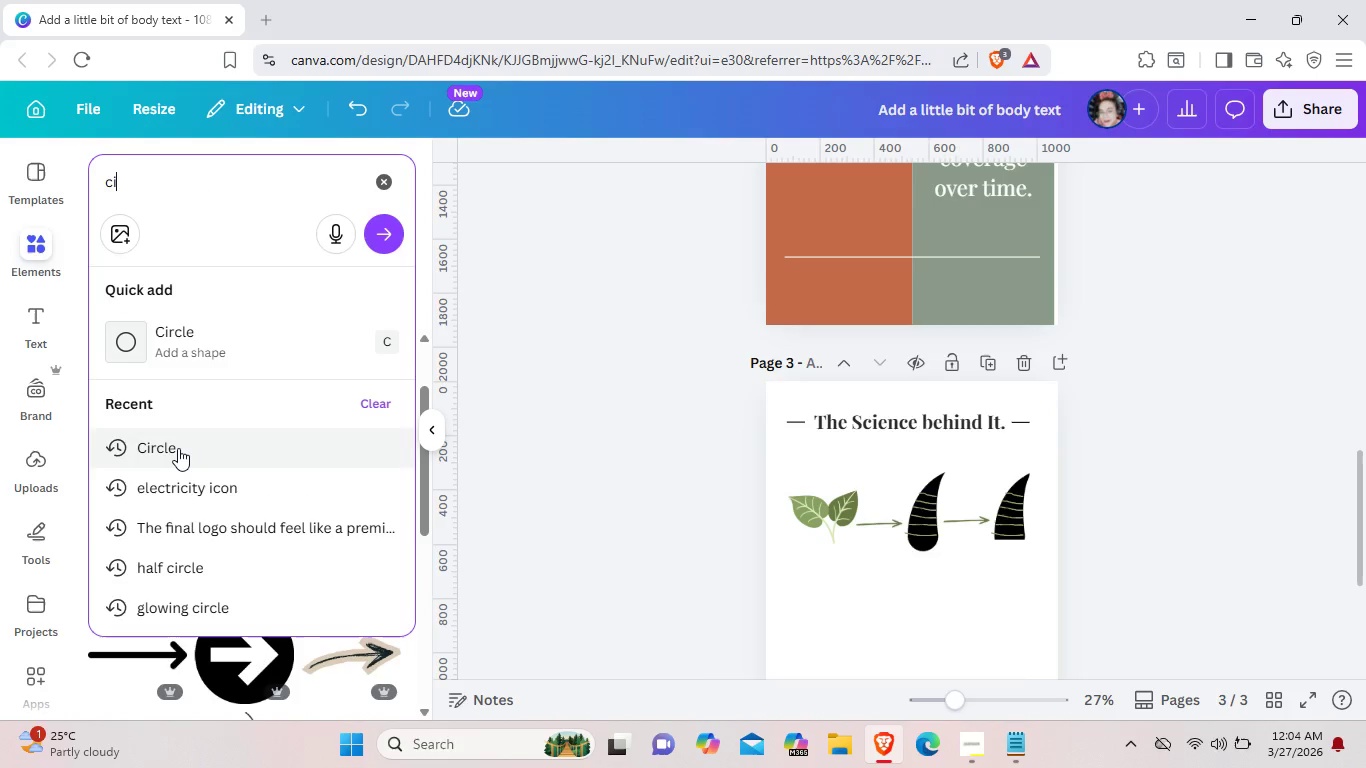 
left_click([178, 448])
 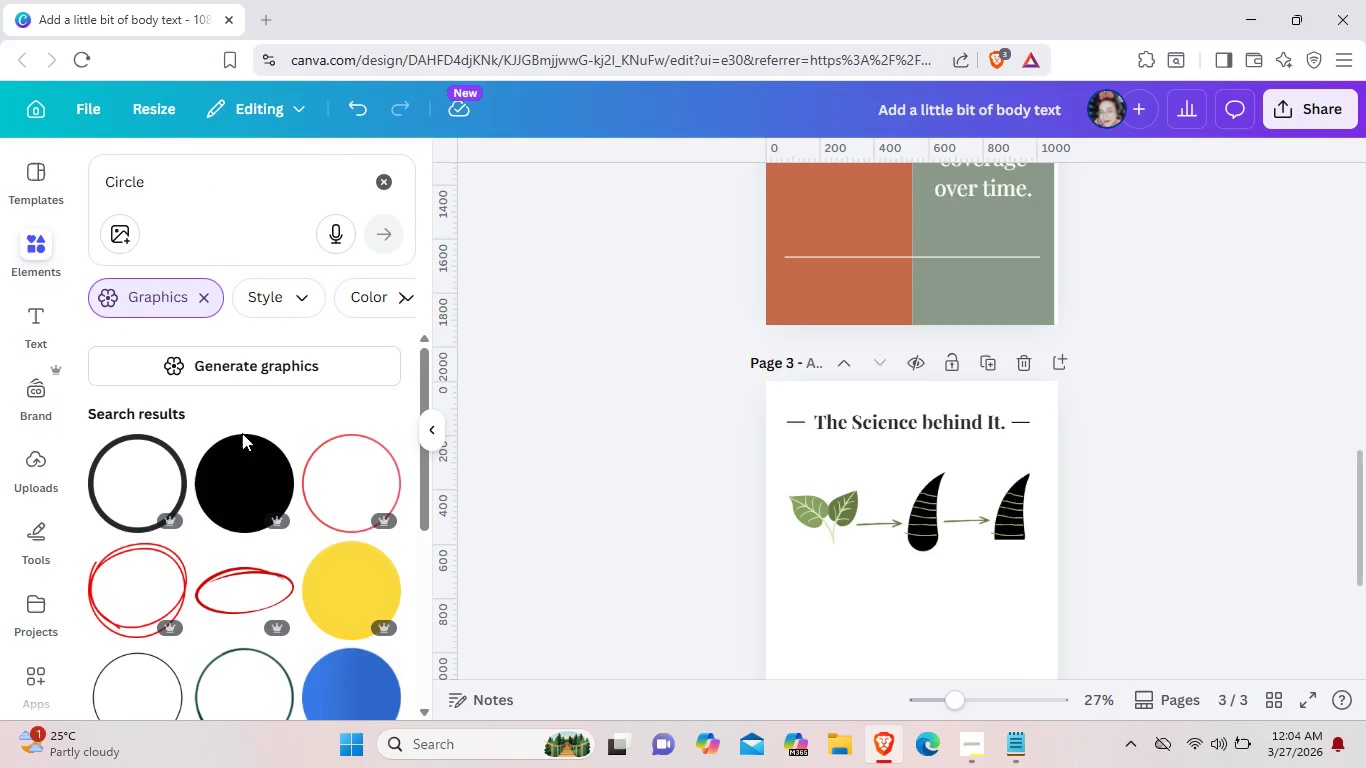 
scroll: coordinate [242, 454], scroll_direction: down, amount: 1.0
 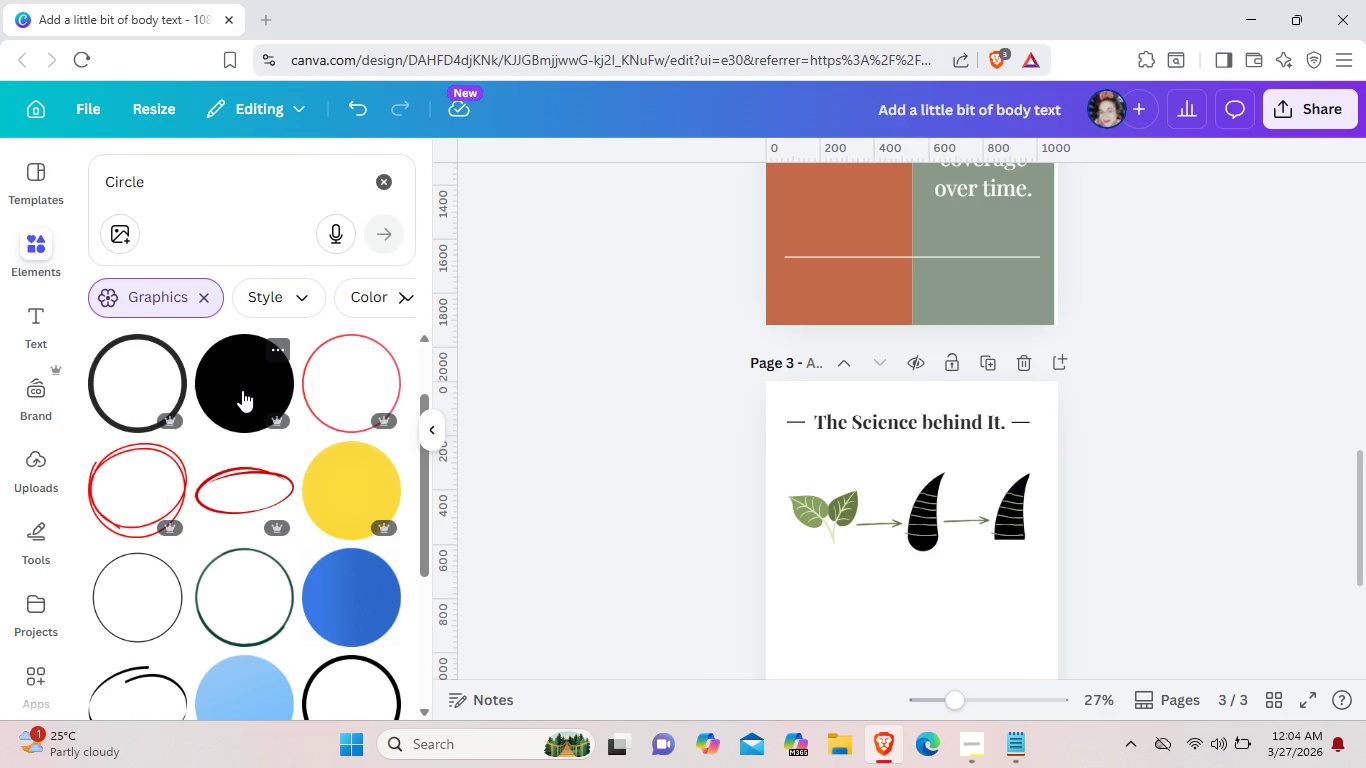 
left_click([242, 390])
 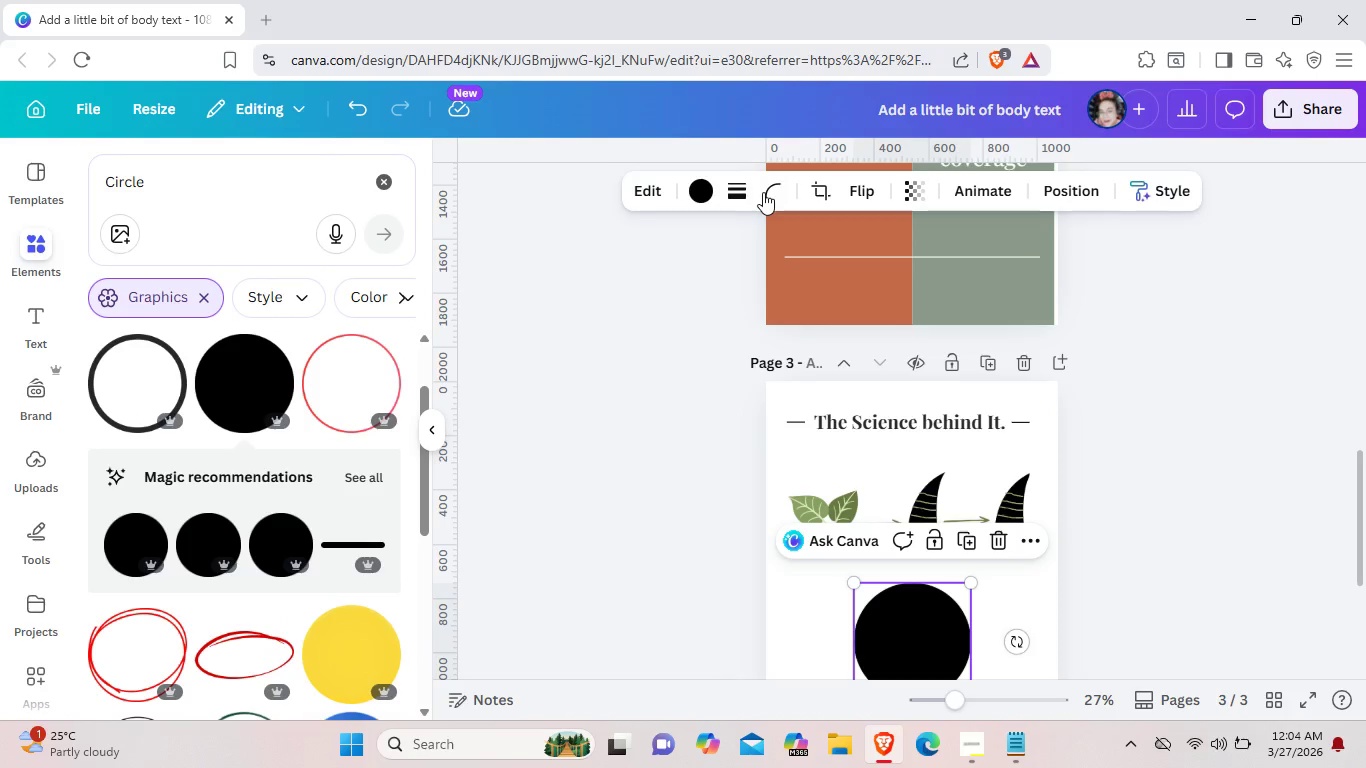 
left_click([707, 186])
 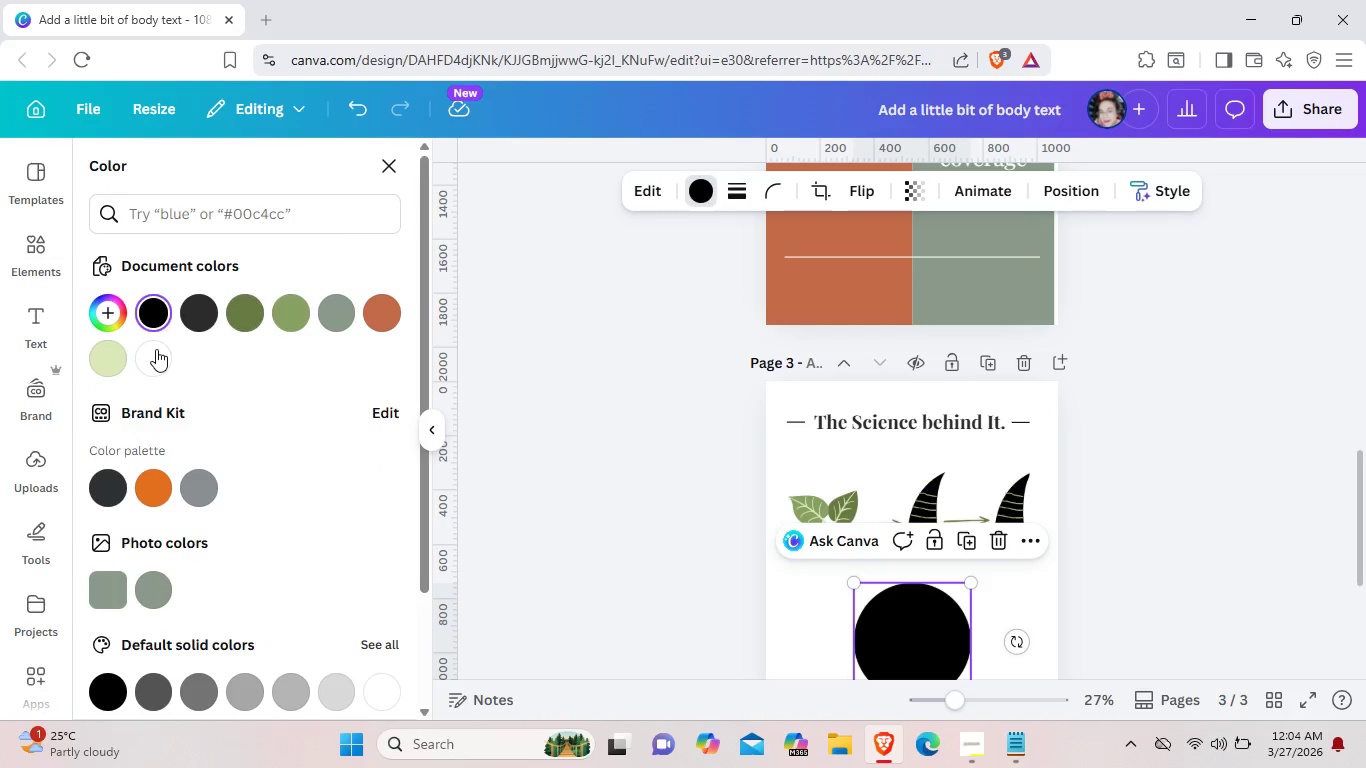 
left_click([156, 349])
 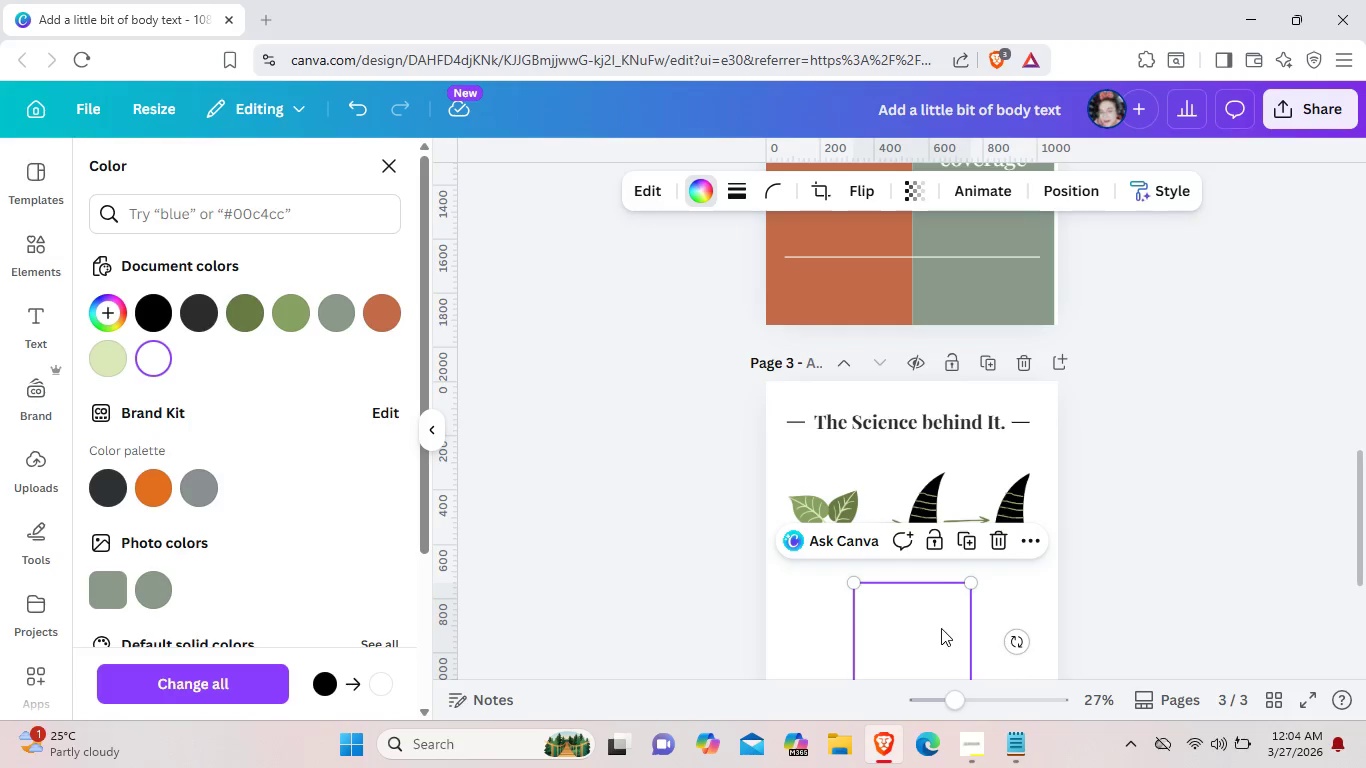 
left_click_drag(start_coordinate=[941, 628], to_coordinate=[936, 539])
 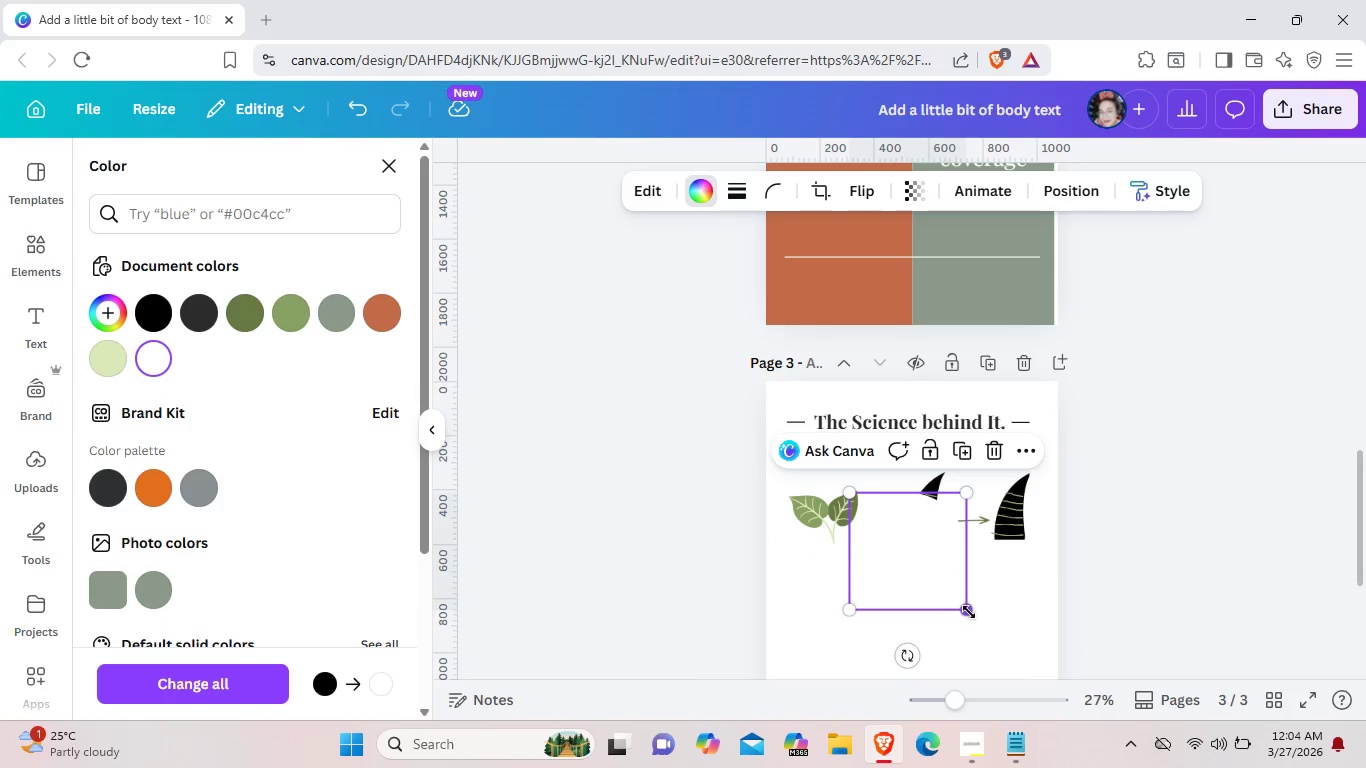 
left_click_drag(start_coordinate=[969, 612], to_coordinate=[878, 513])
 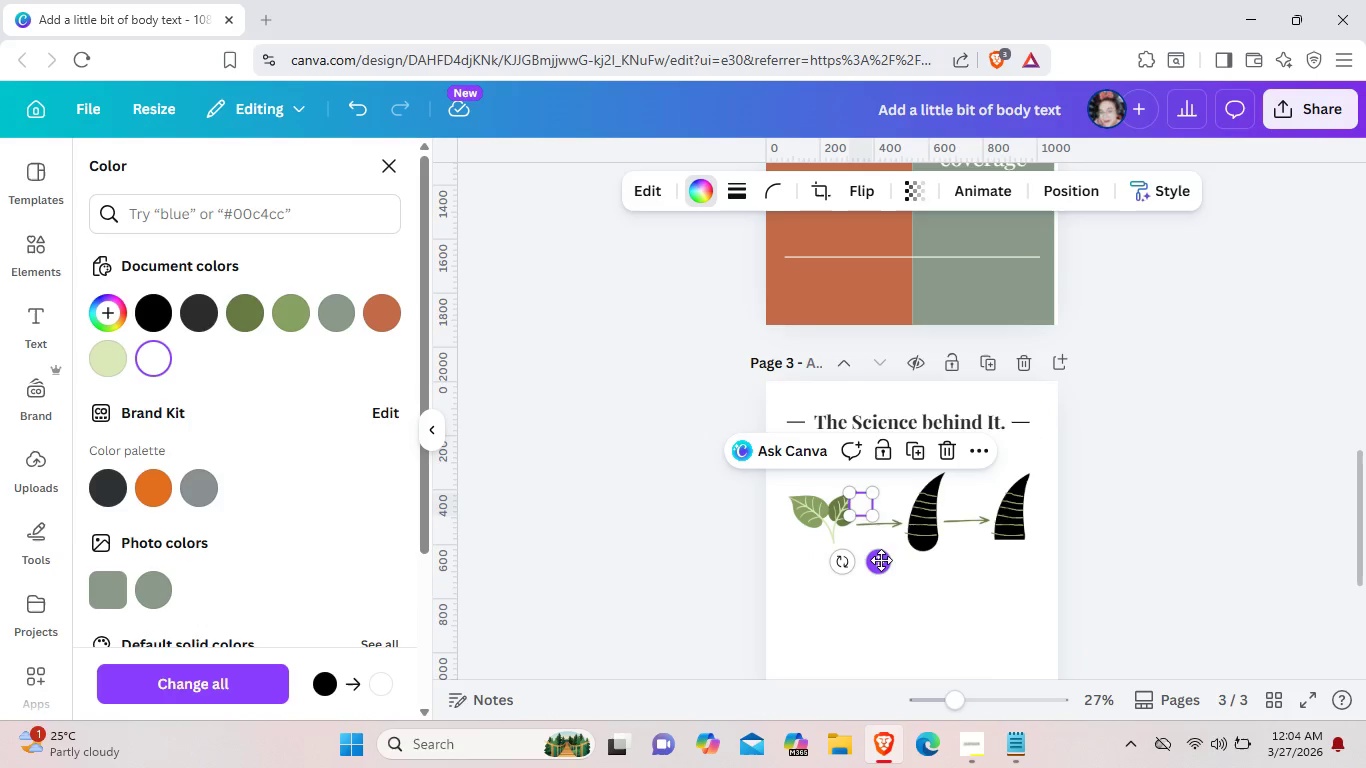 
left_click_drag(start_coordinate=[881, 560], to_coordinate=[936, 589])
 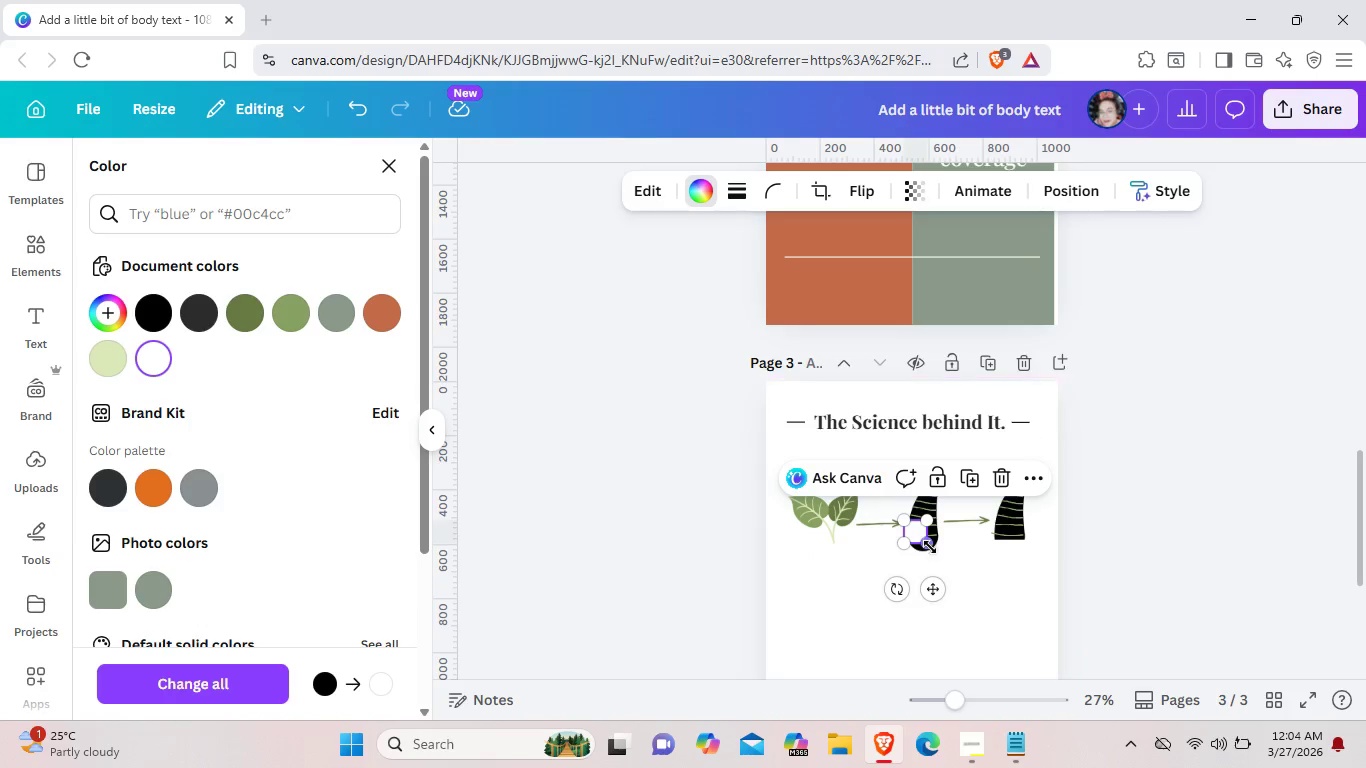 
left_click_drag(start_coordinate=[928, 546], to_coordinate=[925, 536])
 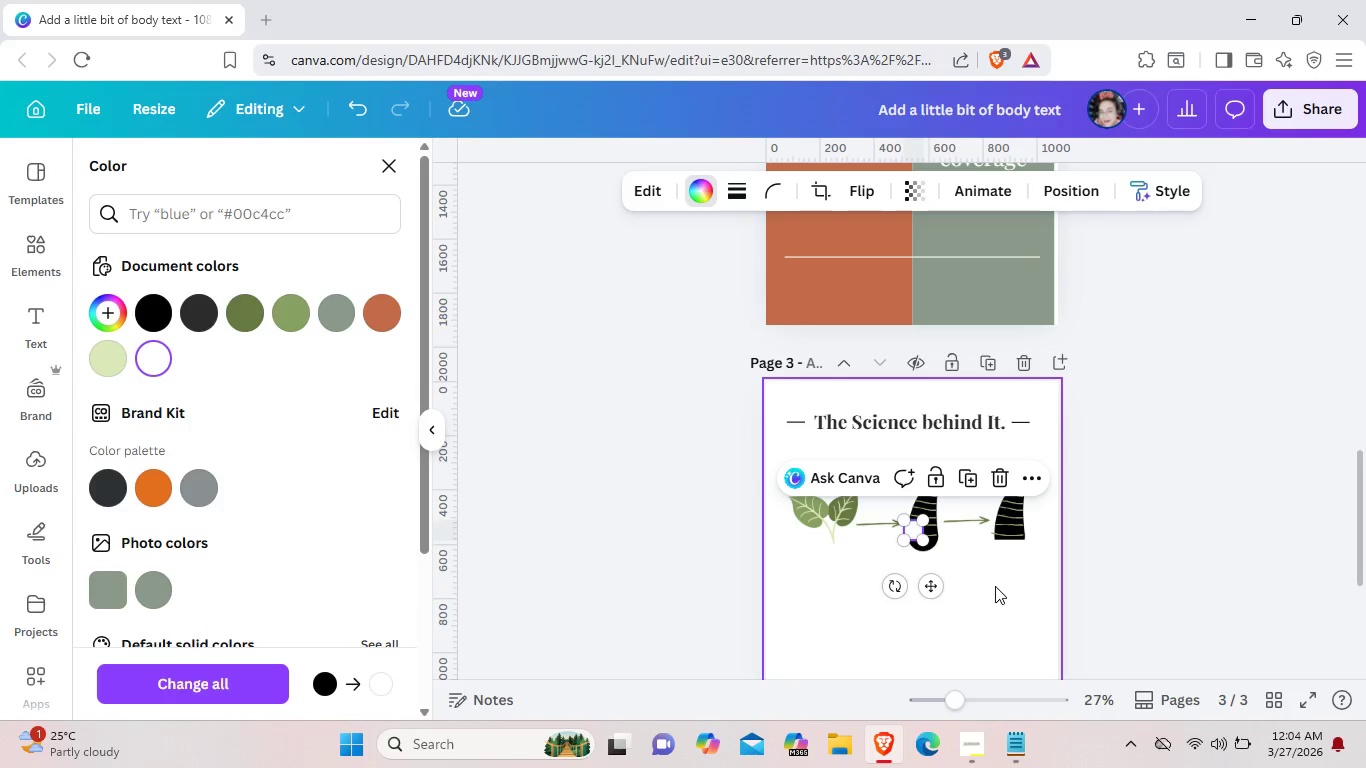 
left_click([995, 586])
 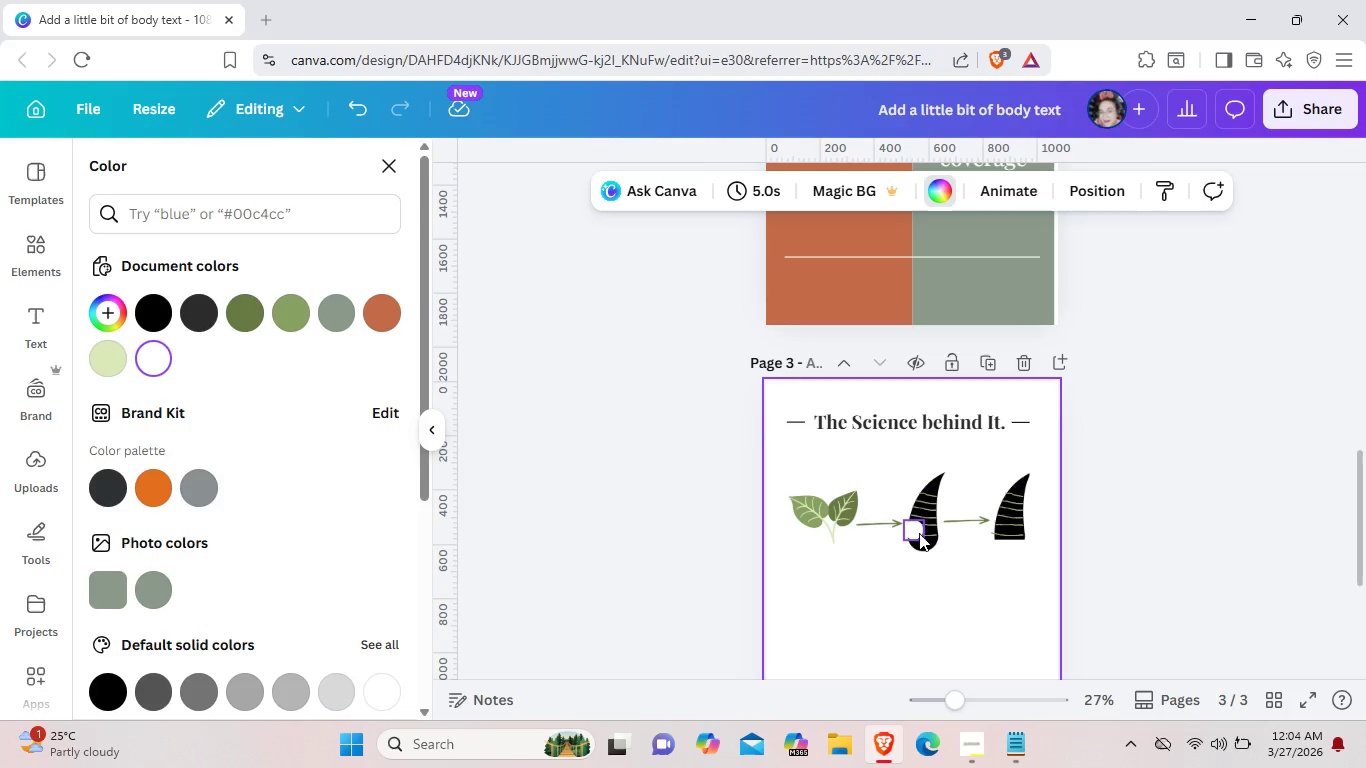 
left_click_drag(start_coordinate=[918, 531], to_coordinate=[930, 536])
 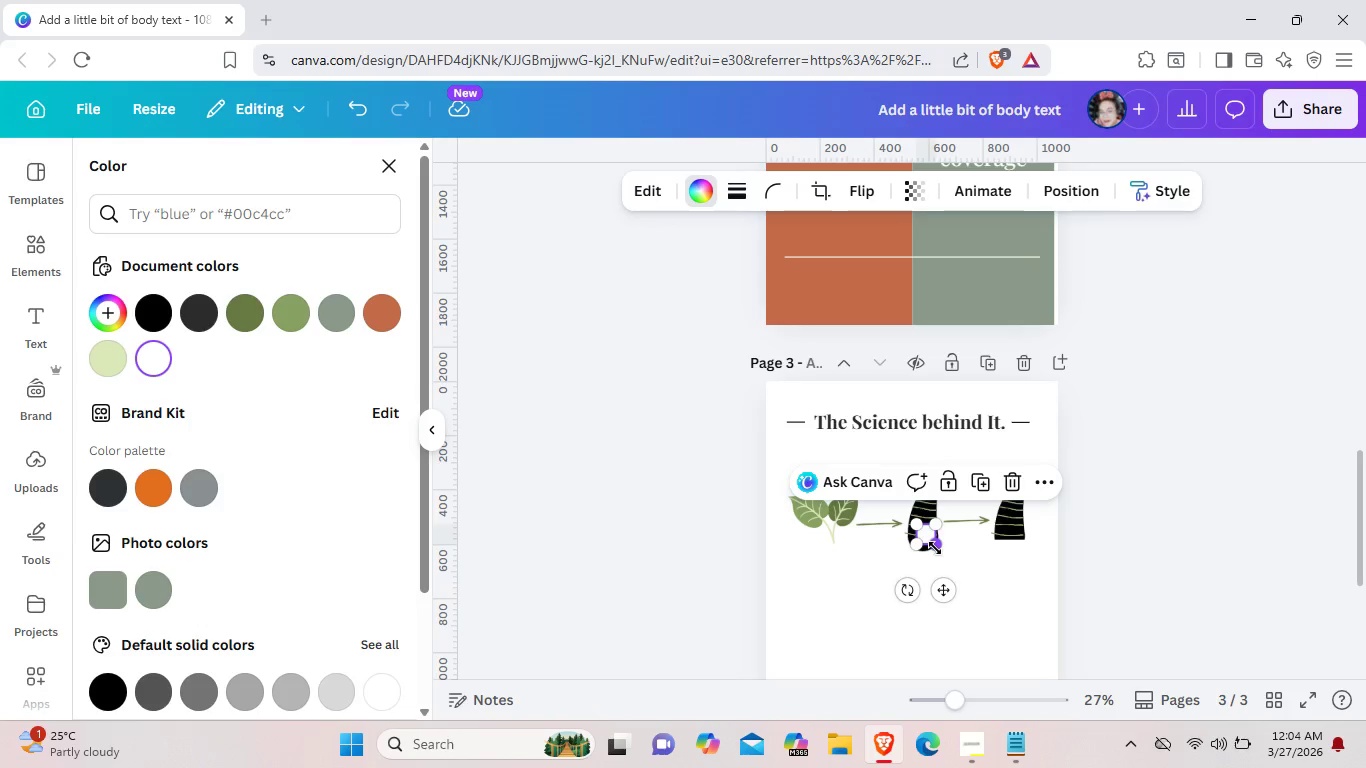 
left_click_drag(start_coordinate=[935, 548], to_coordinate=[927, 532])
 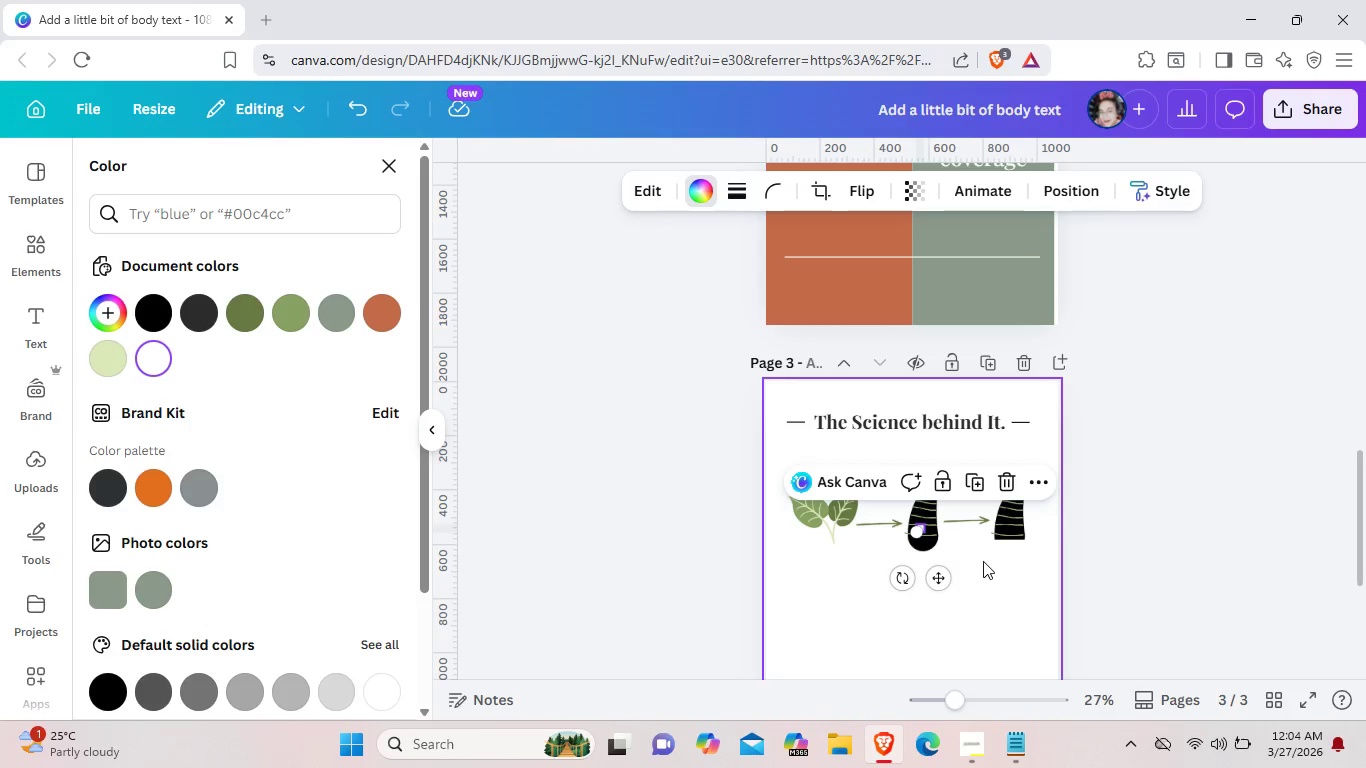 
left_click([983, 561])
 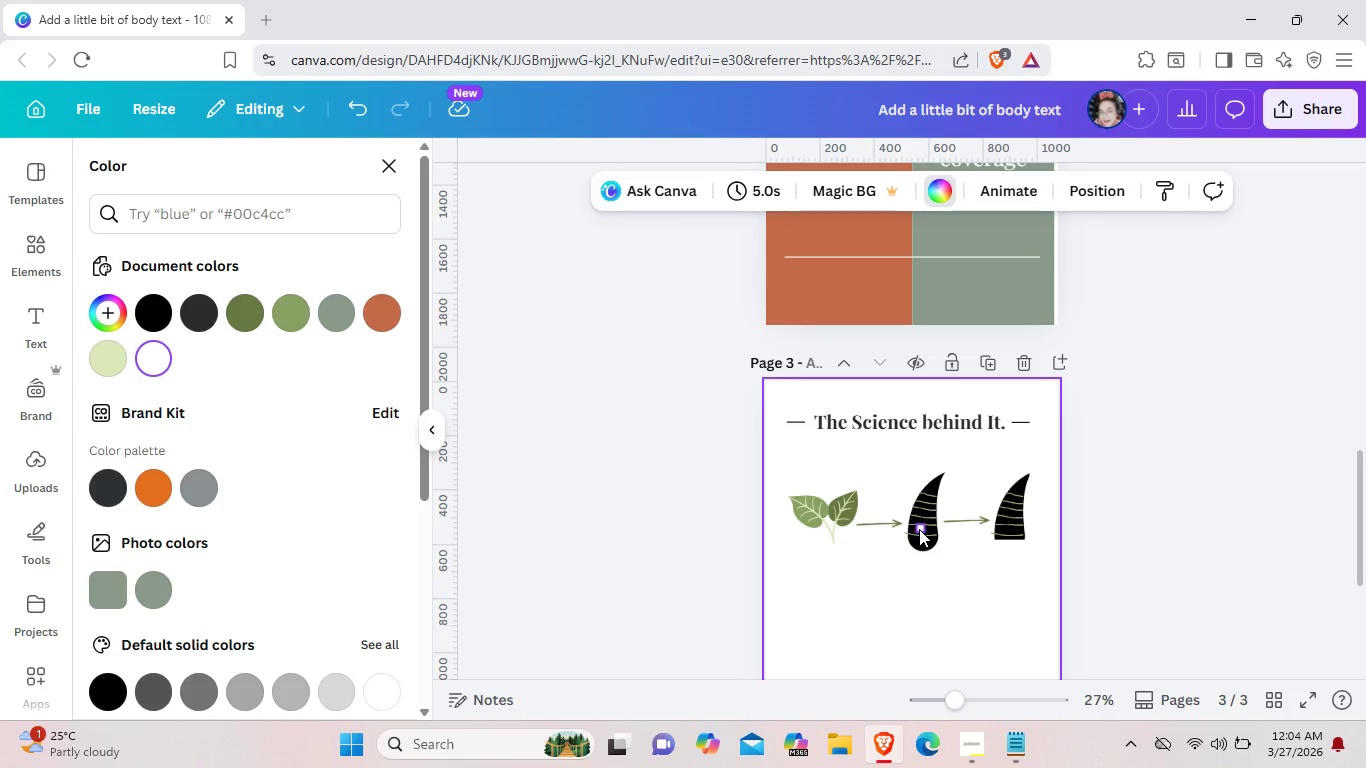 
left_click_drag(start_coordinate=[919, 529], to_coordinate=[922, 539])
 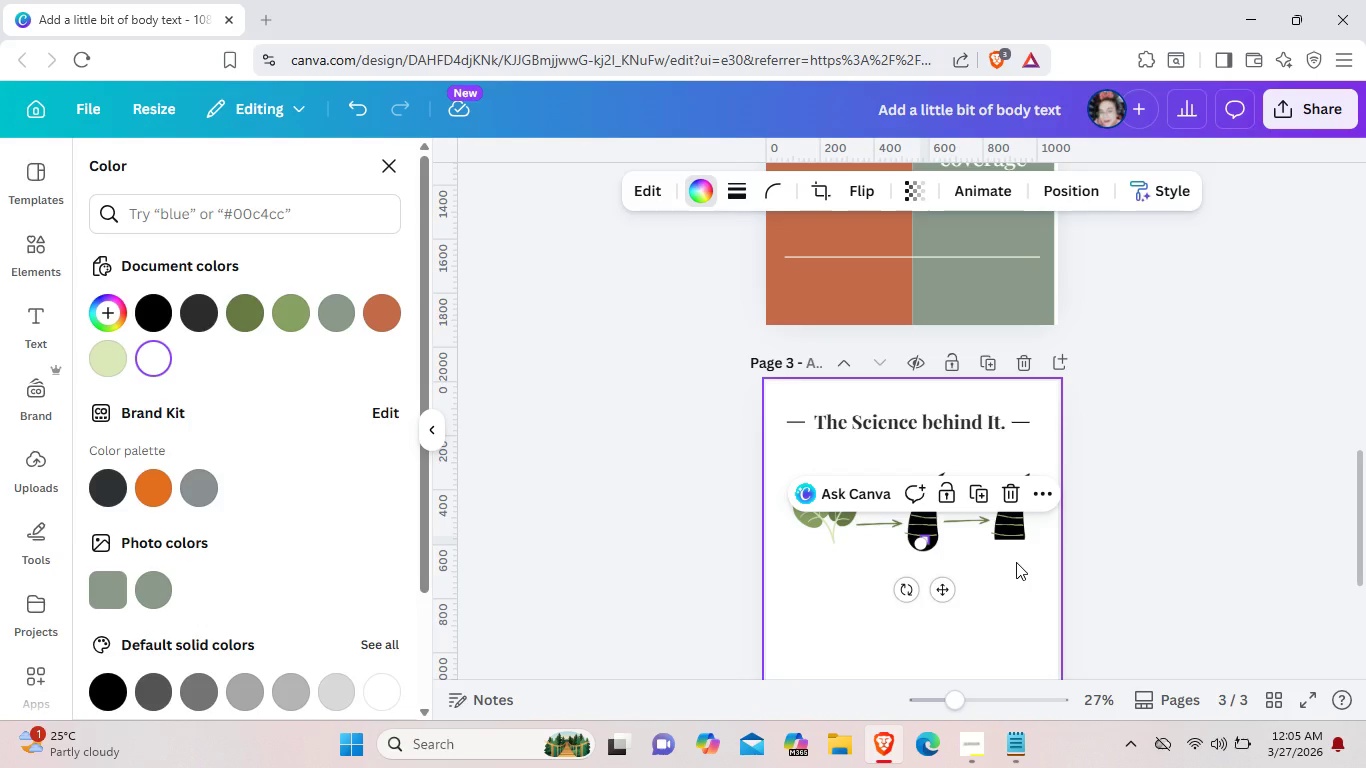 
left_click([1016, 562])
 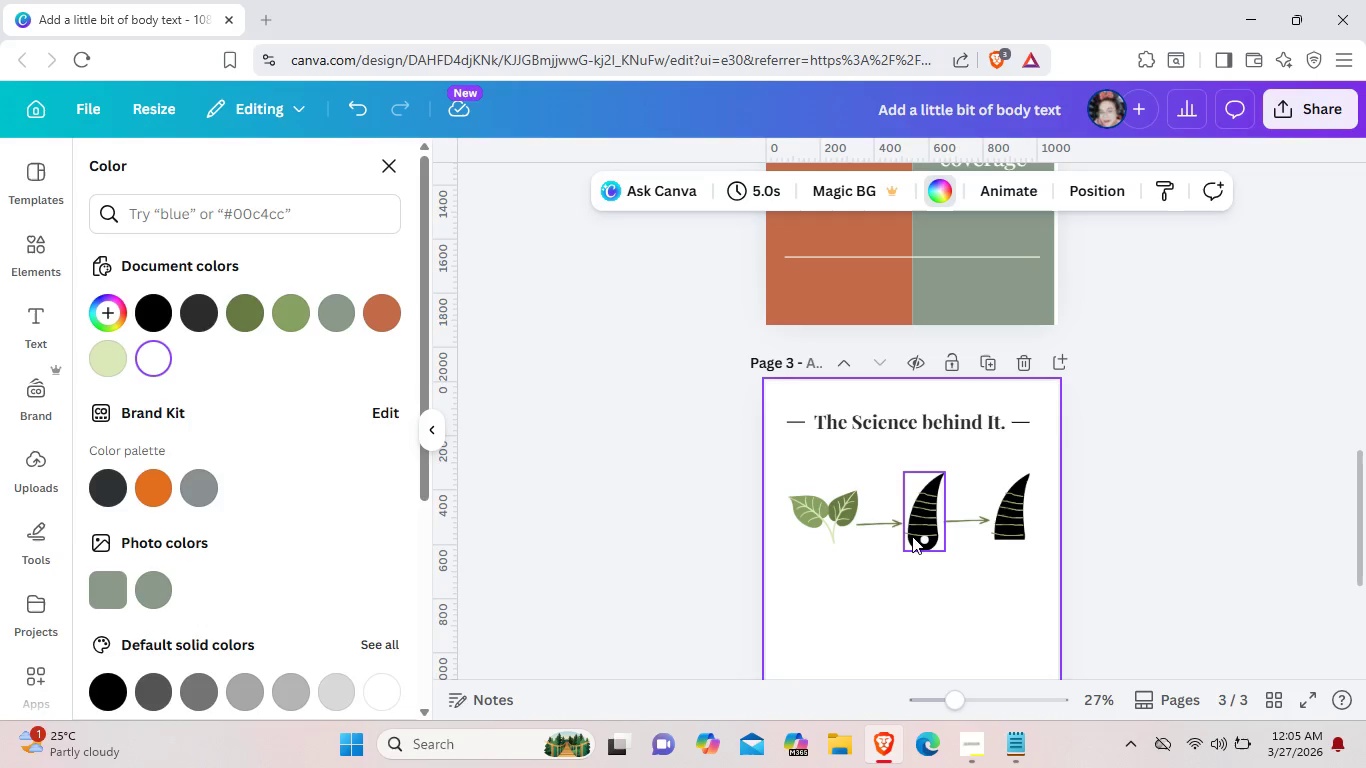 
left_click_drag(start_coordinate=[924, 538], to_coordinate=[924, 531])
 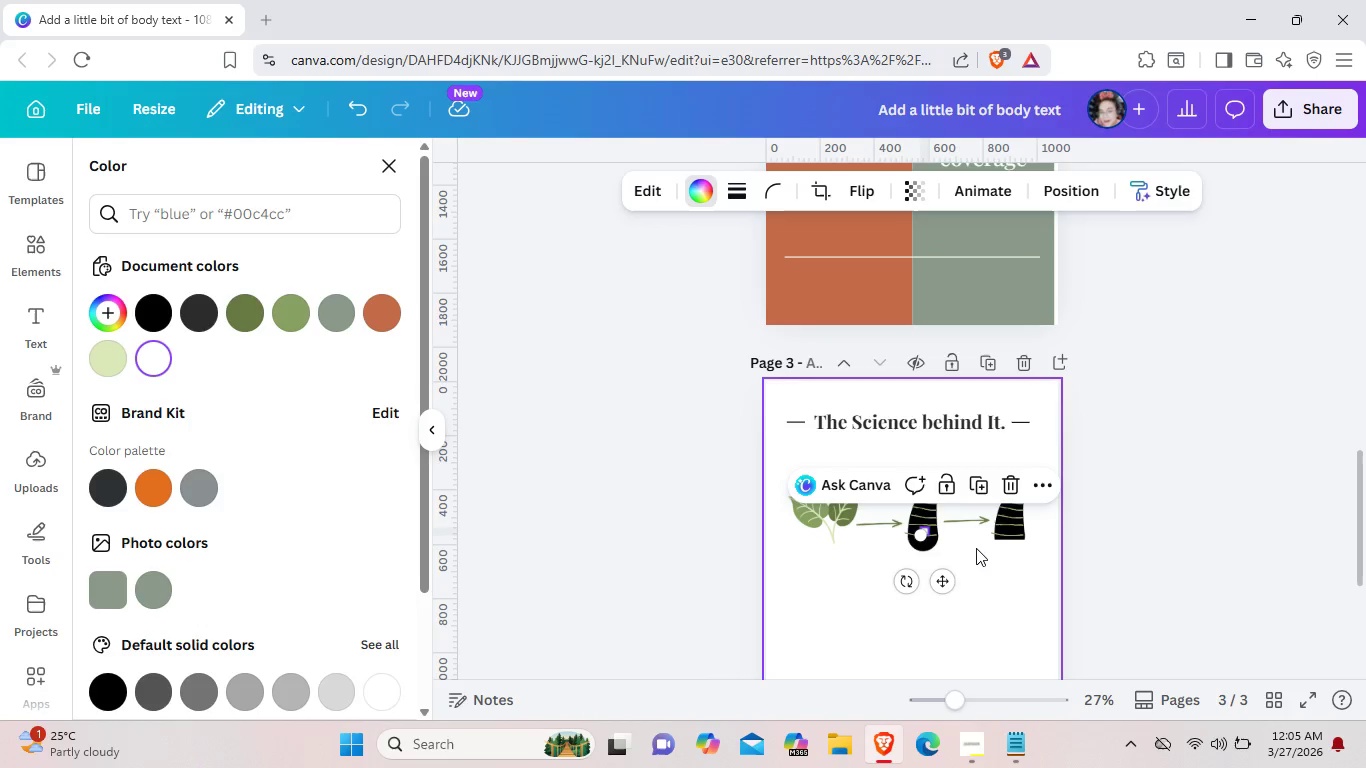 
left_click([983, 549])
 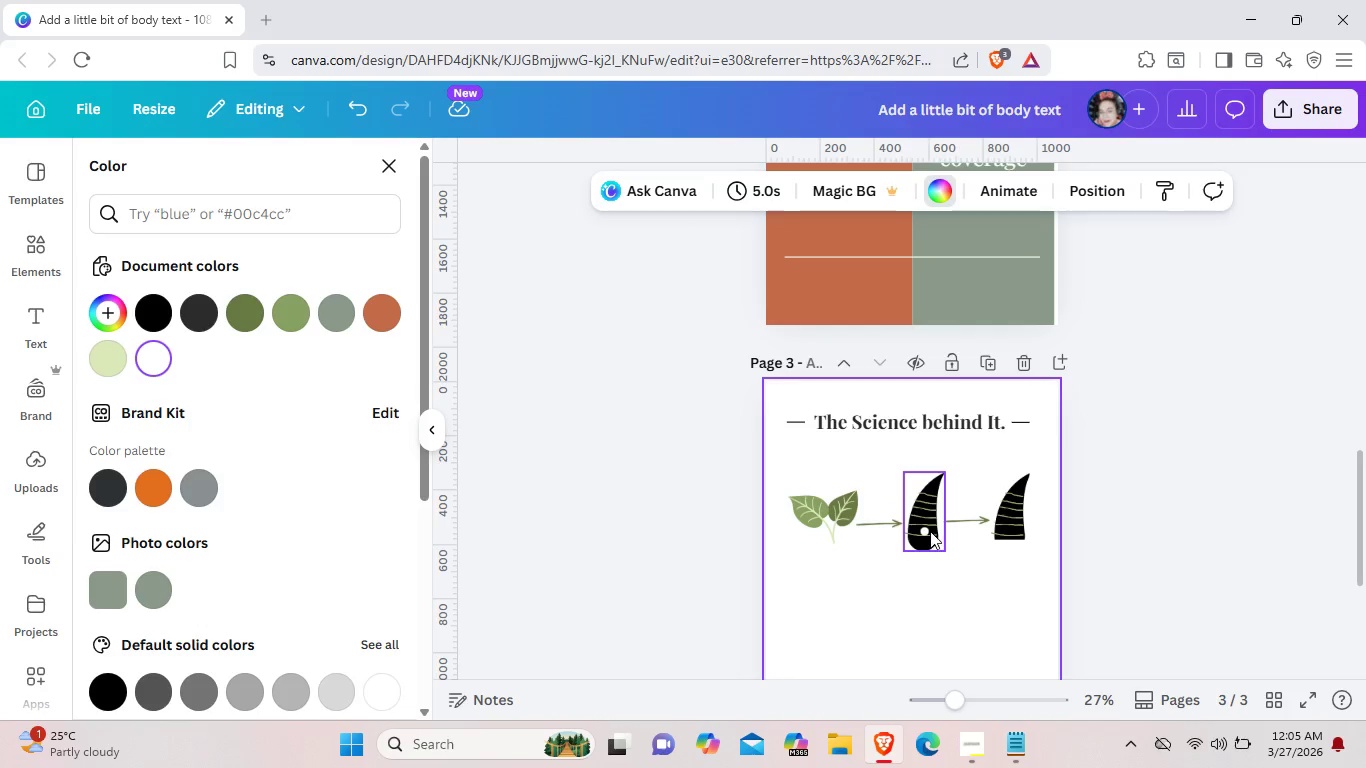 
left_click([929, 531])
 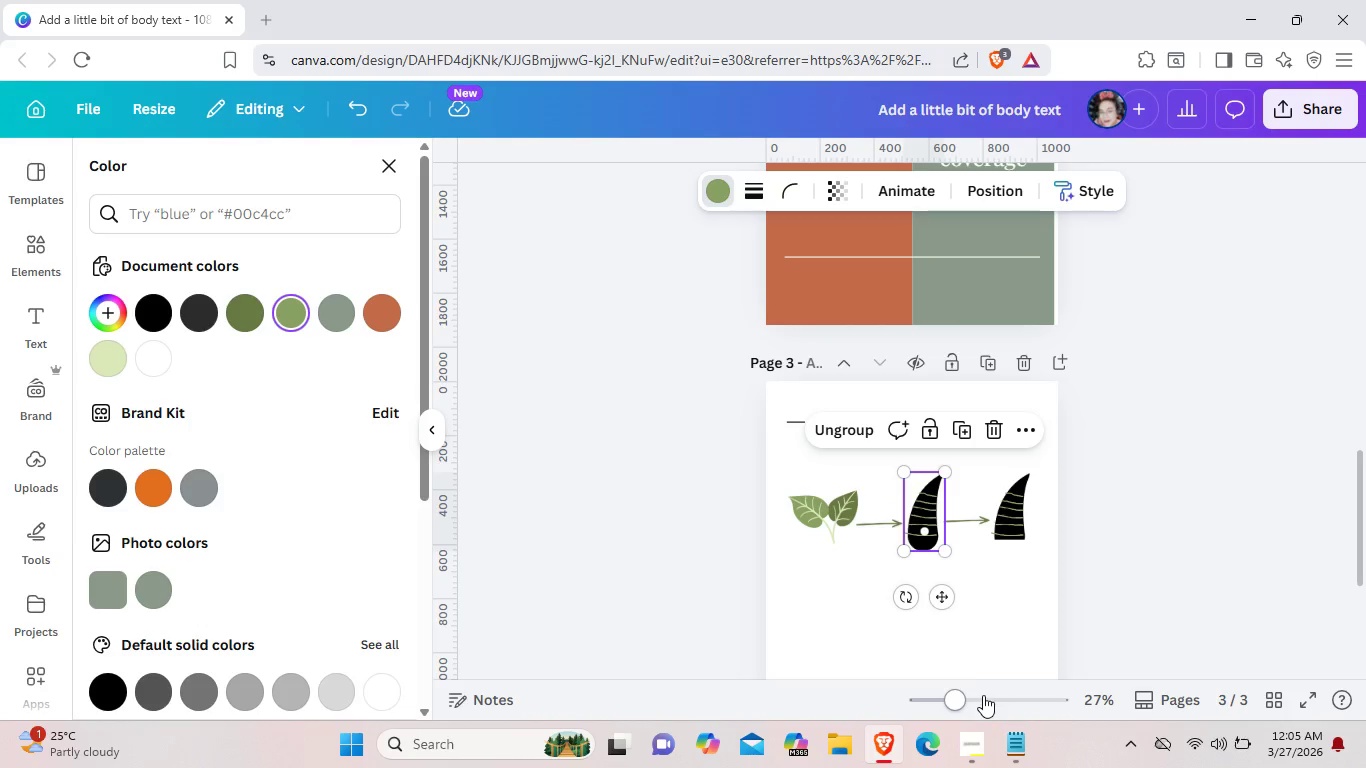 
left_click([983, 695])
 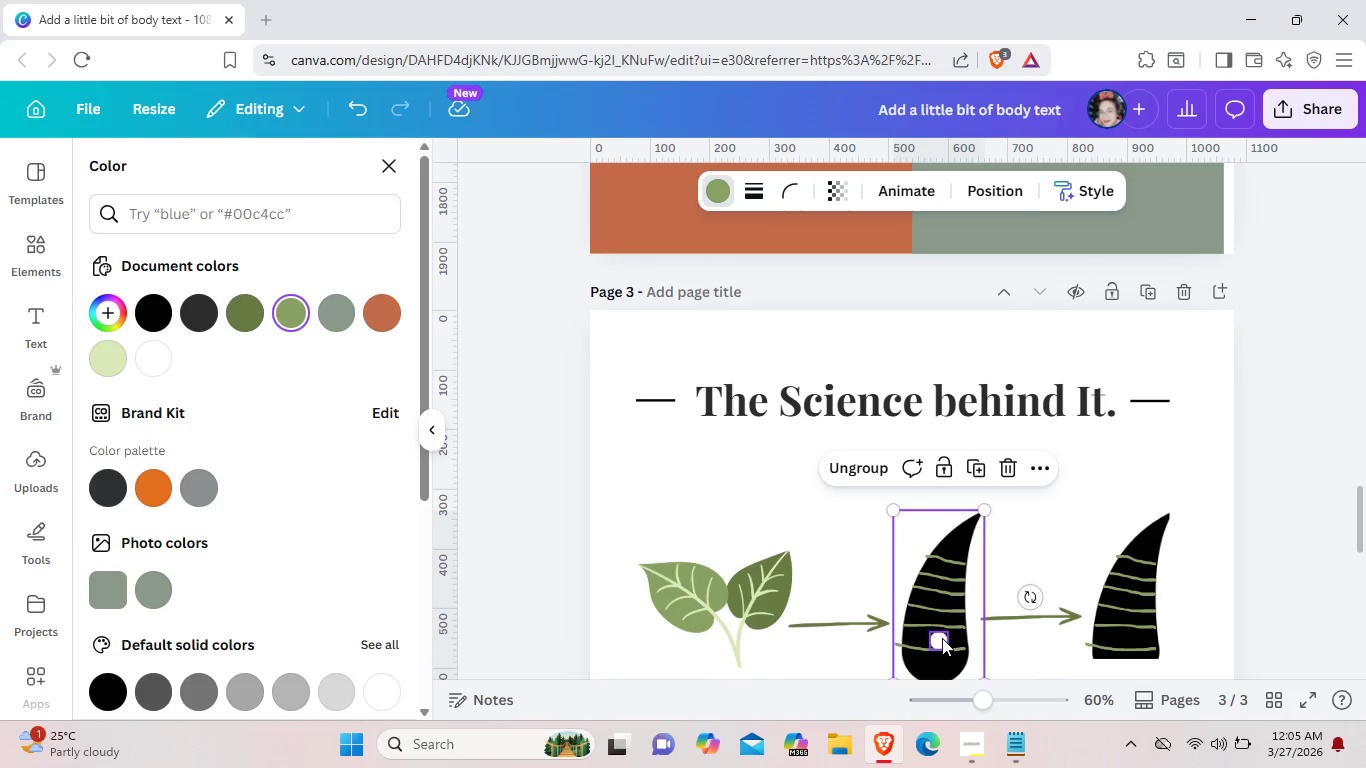 
left_click_drag(start_coordinate=[942, 638], to_coordinate=[933, 637])
 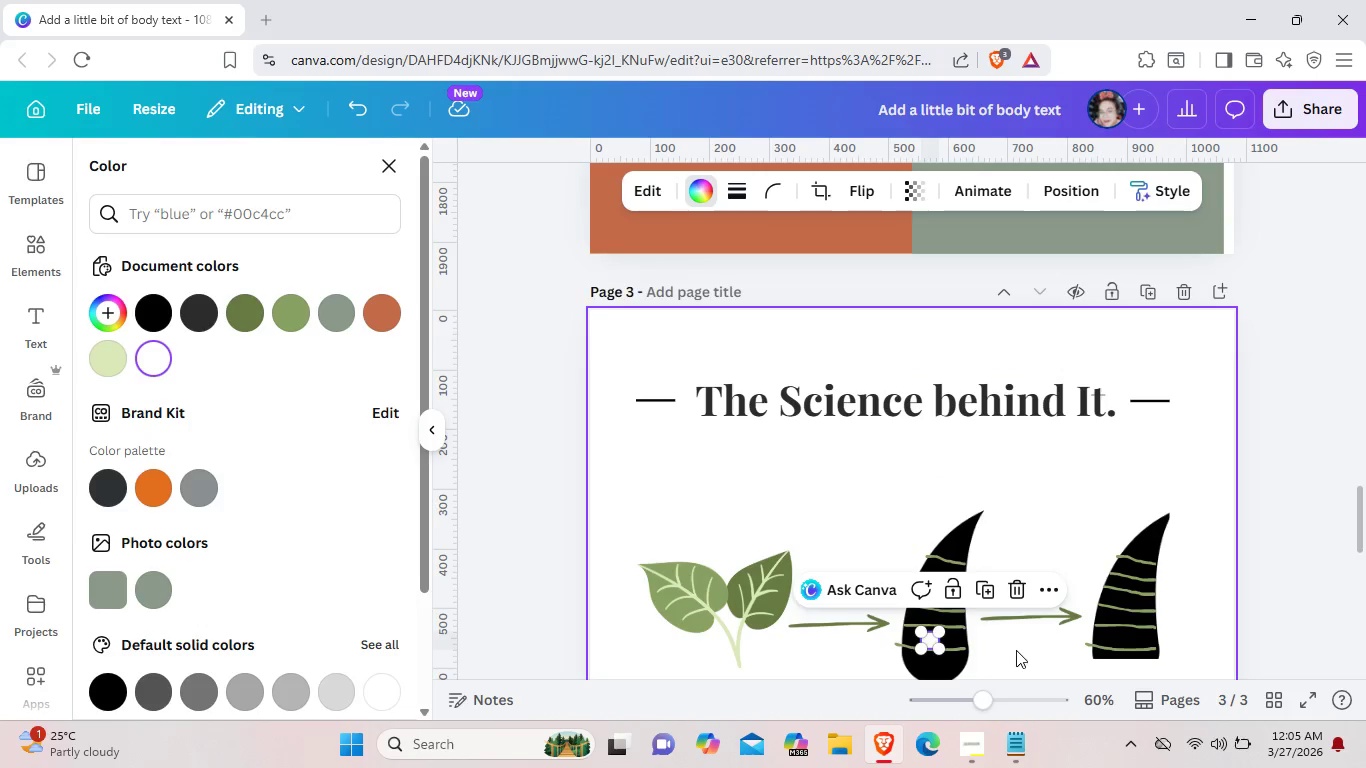 
left_click([1016, 650])
 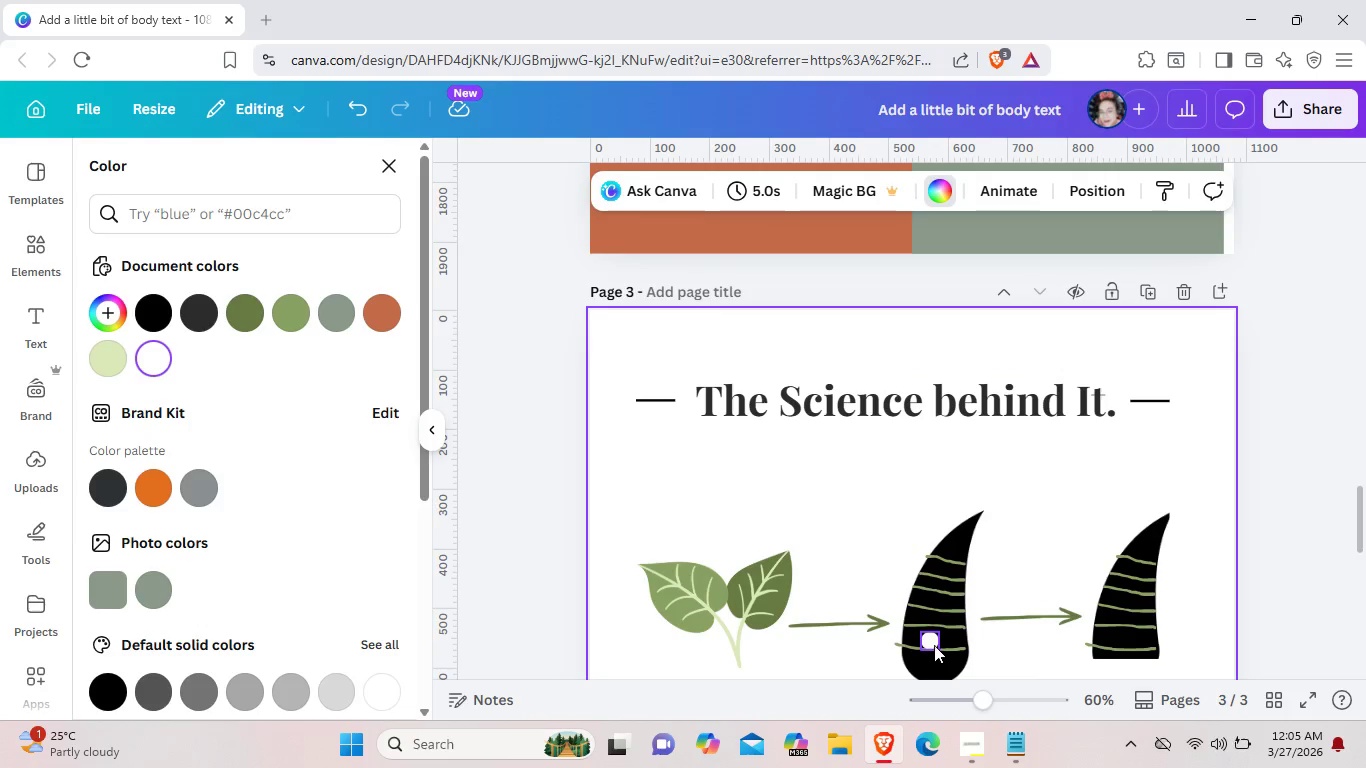 
left_click_drag(start_coordinate=[932, 640], to_coordinate=[923, 637])
 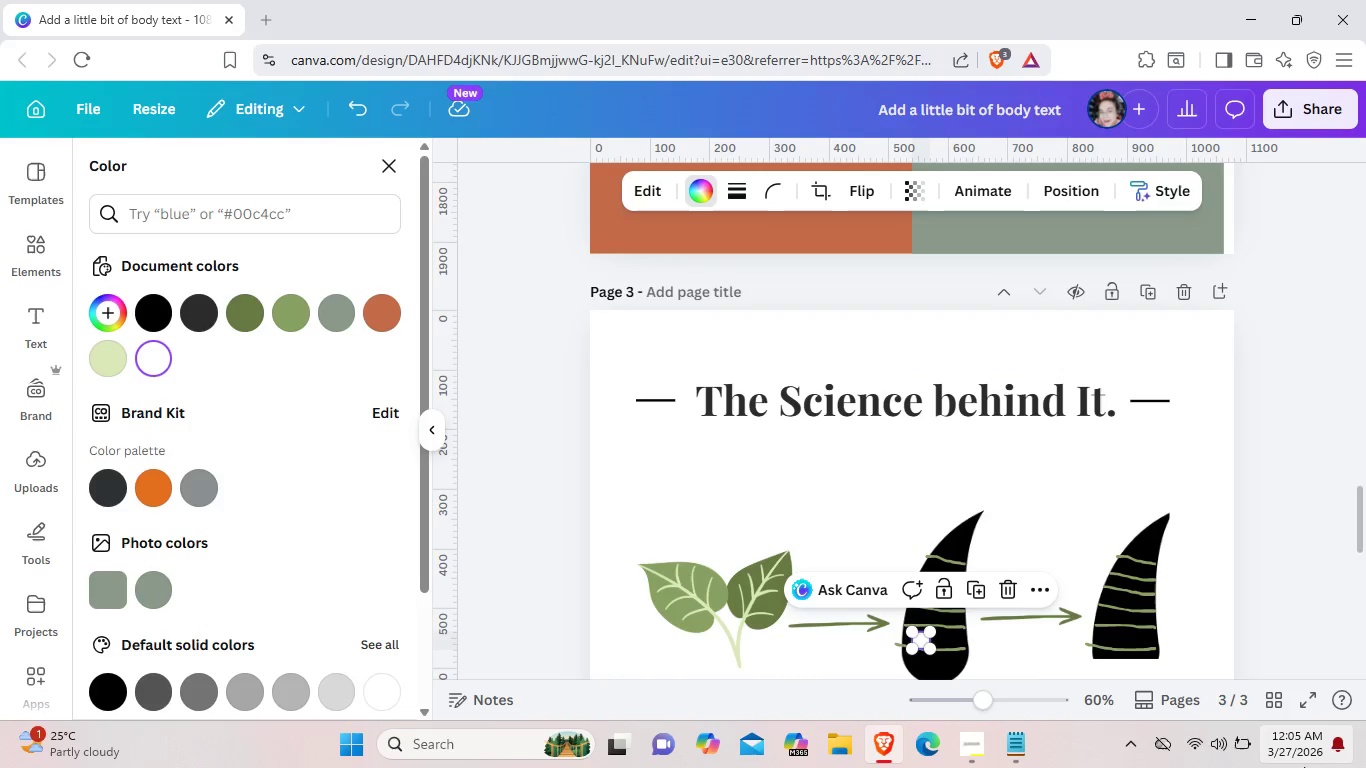 
key(ArrowUp)
 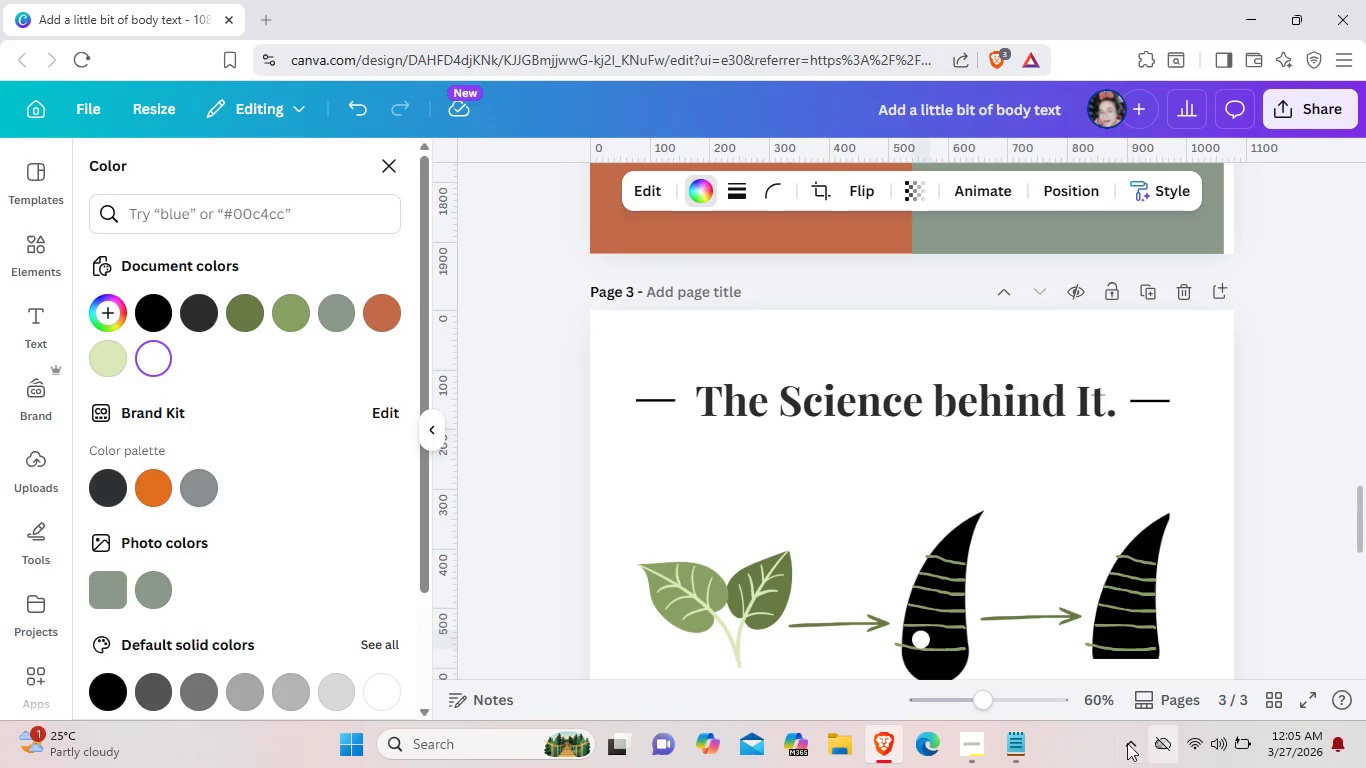 
key(ArrowUp)
 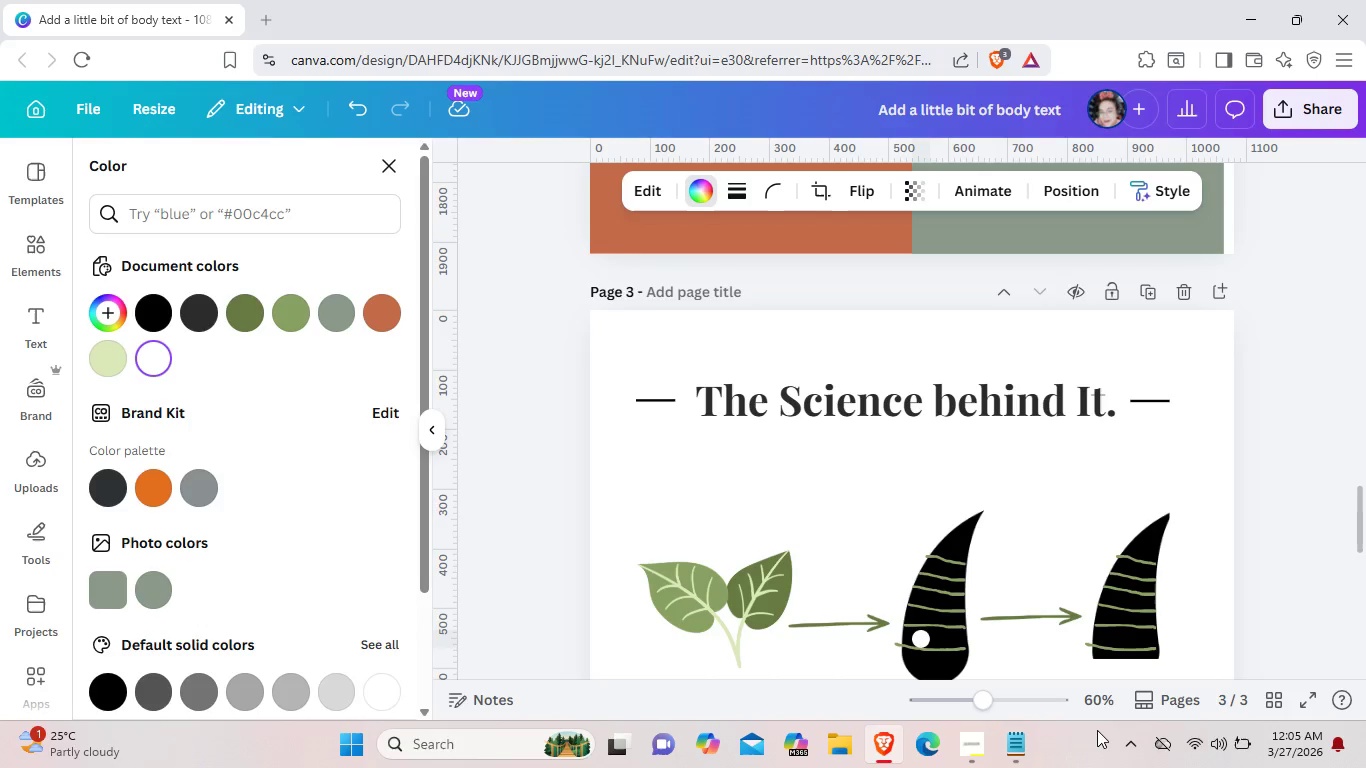 
key(ArrowUp)
 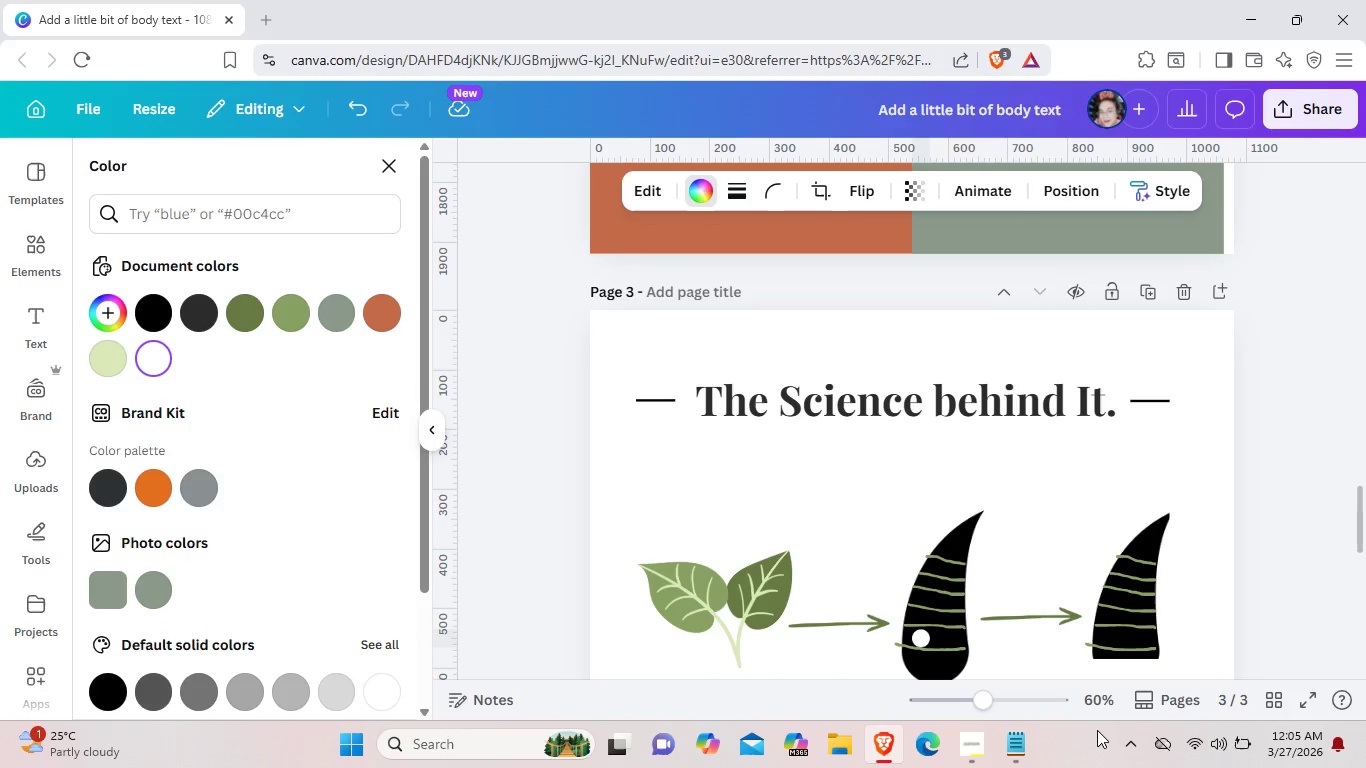 
key(ArrowUp)
 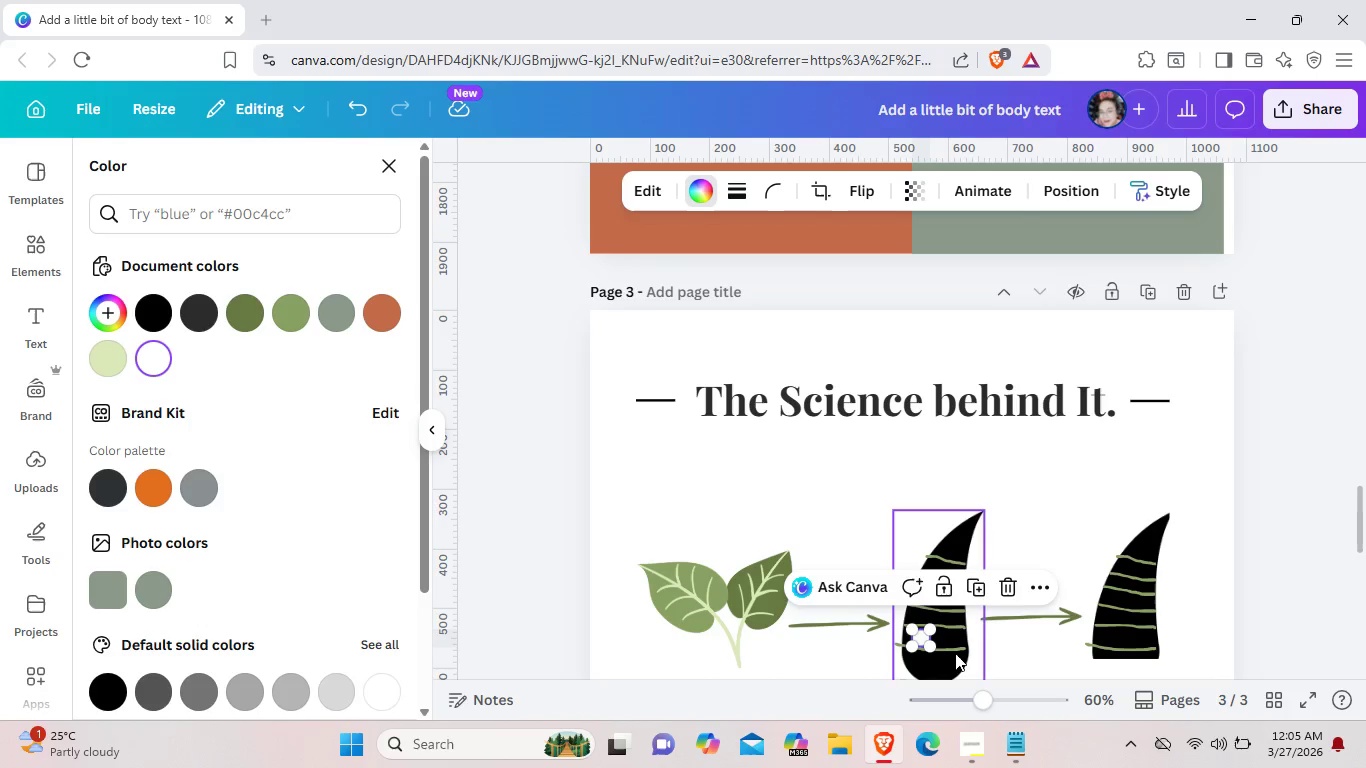 
key(ArrowRight)
 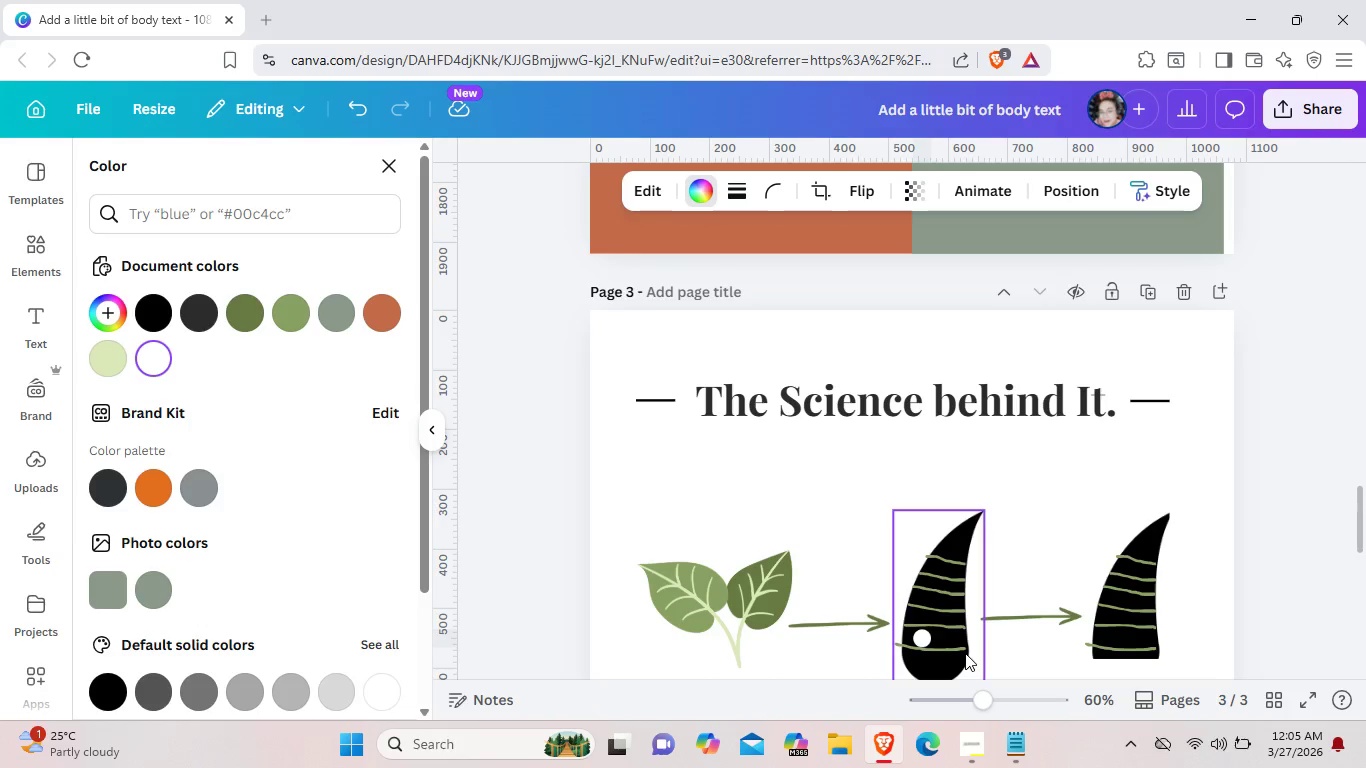 
key(ArrowRight)
 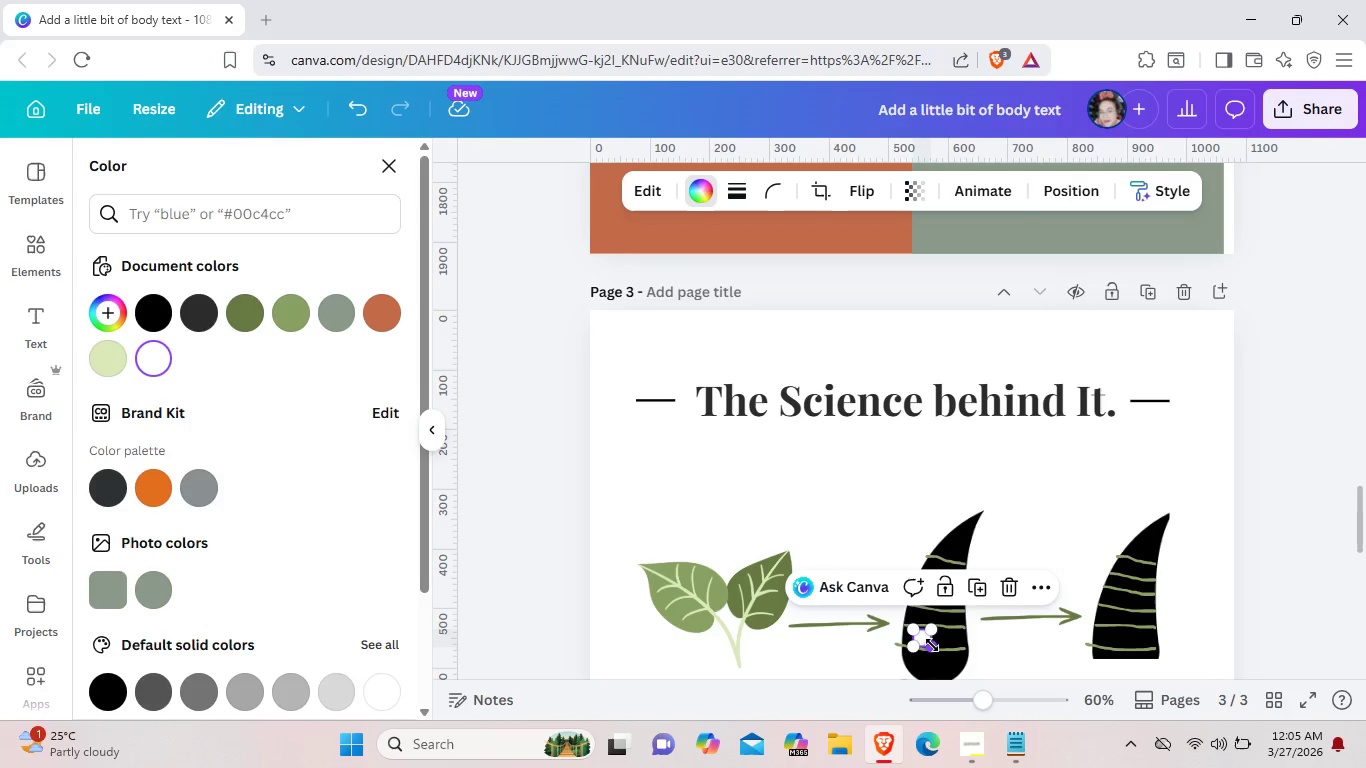 
left_click_drag(start_coordinate=[932, 645], to_coordinate=[928, 640])
 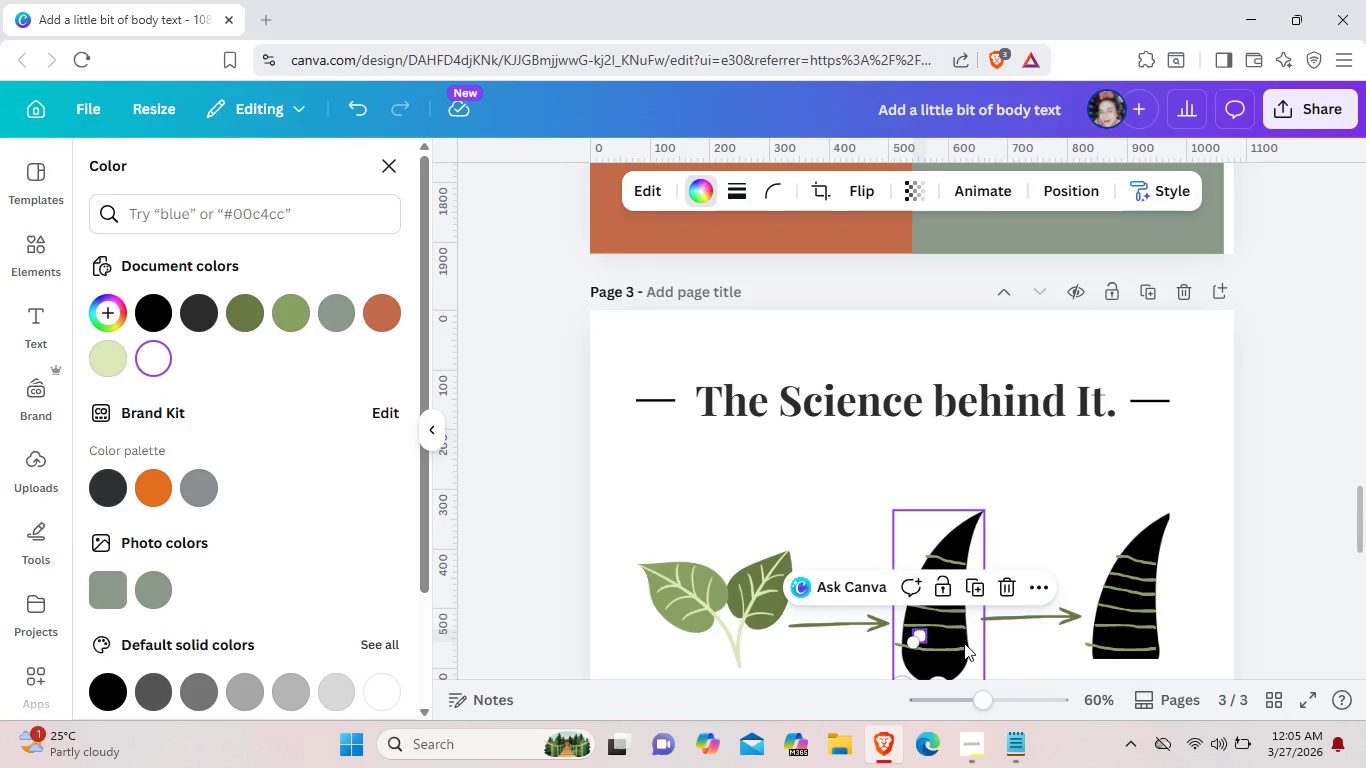 
left_click([964, 643])
 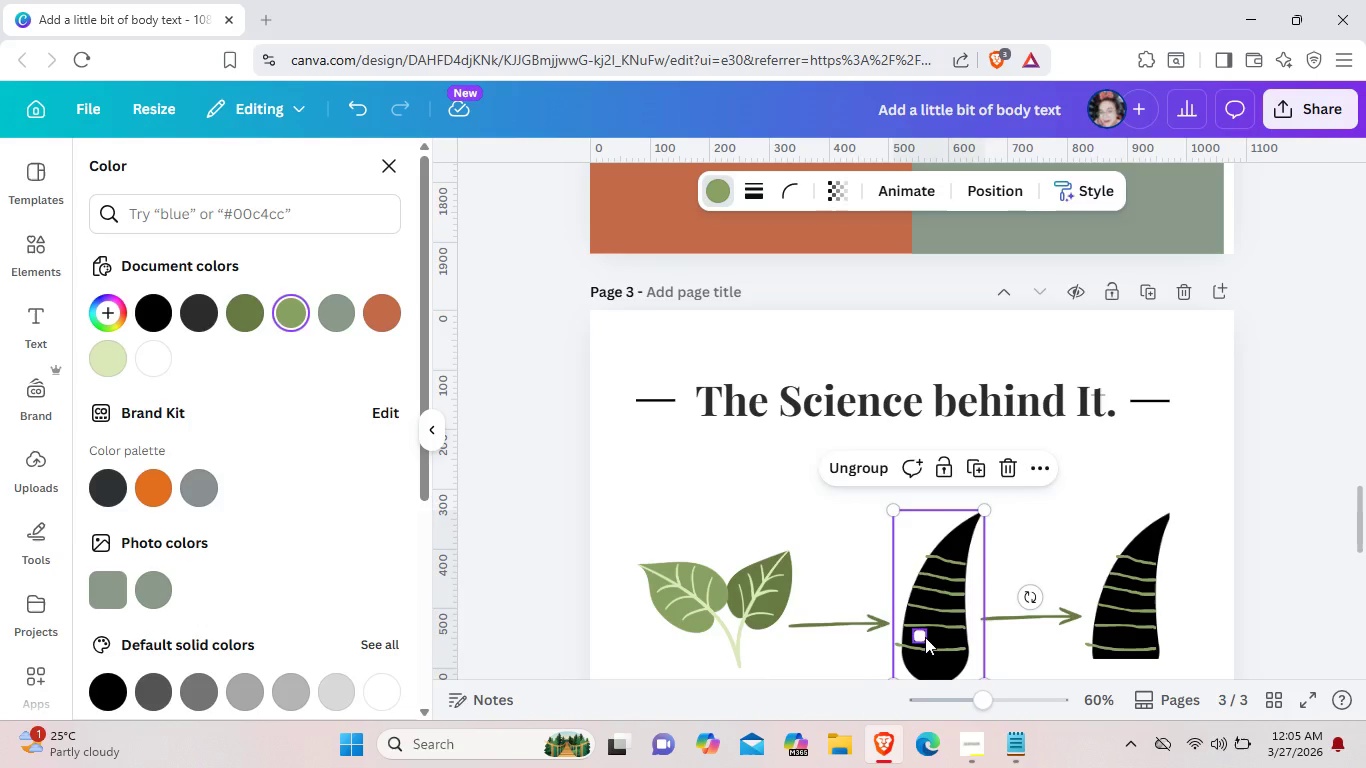 
left_click([925, 637])
 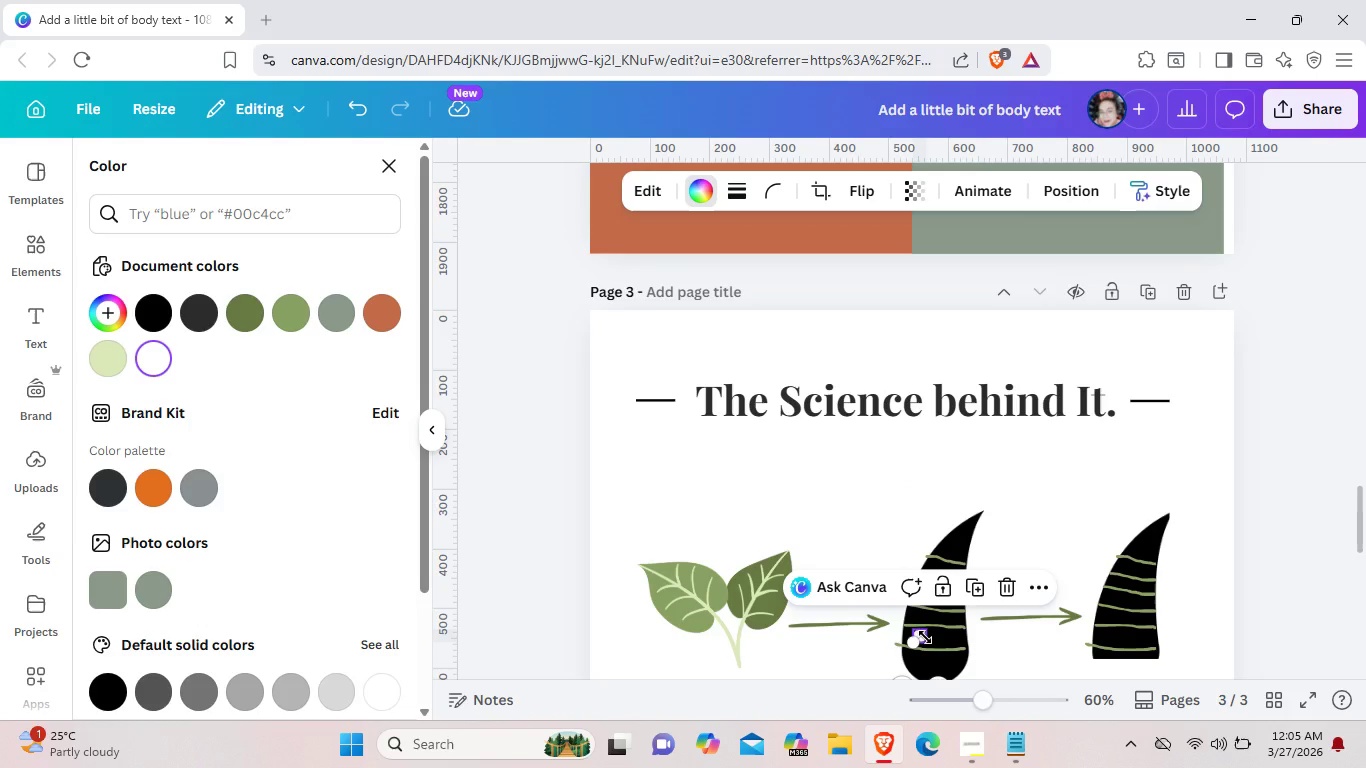 
key(Control+C)
 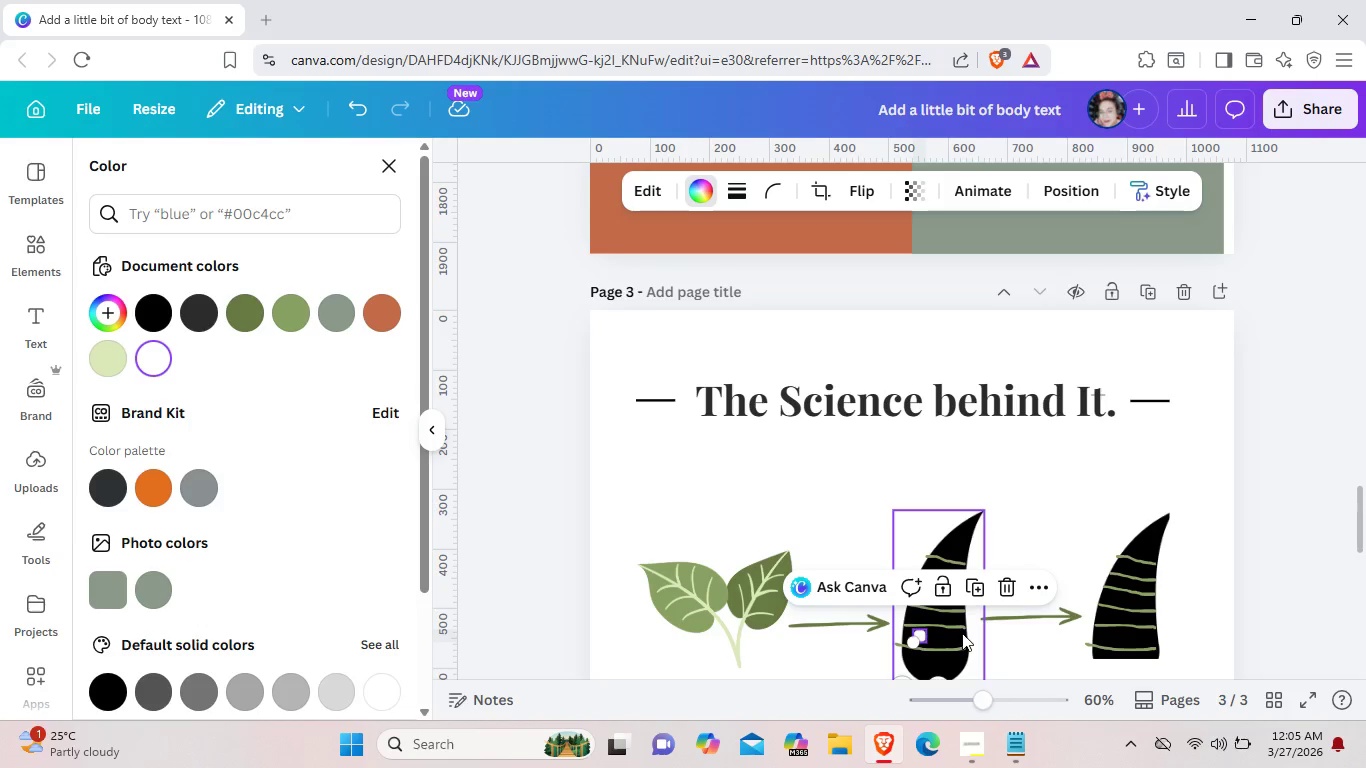 
left_click([962, 633])
 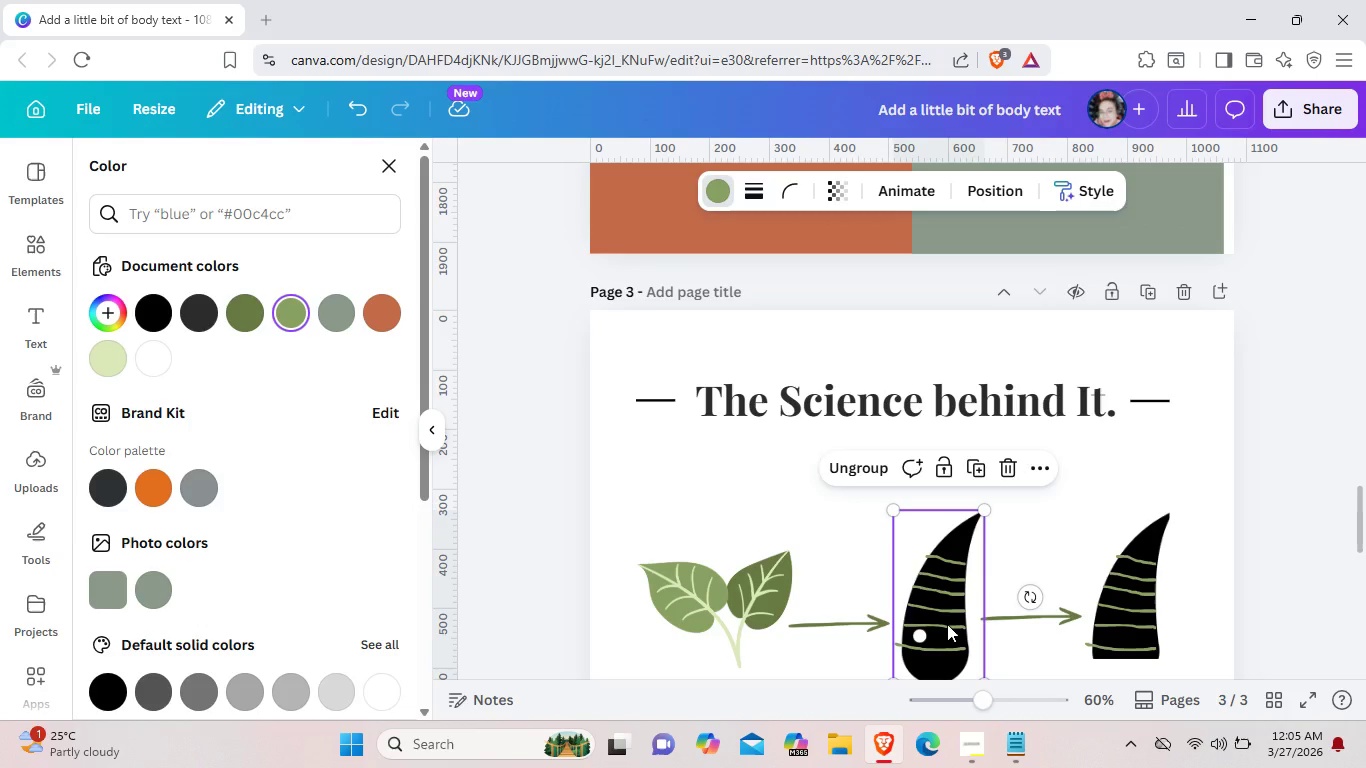 
key(Control+V)
 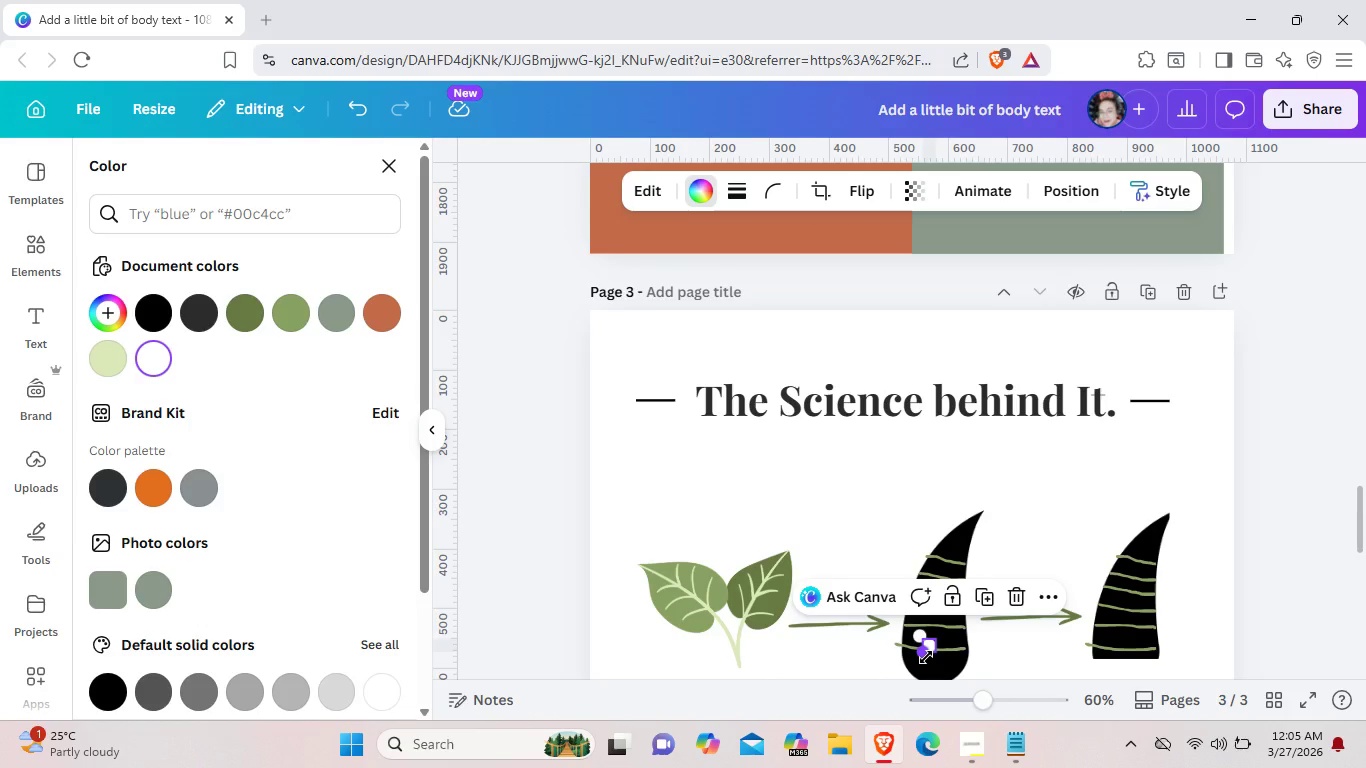 
left_click_drag(start_coordinate=[926, 657], to_coordinate=[929, 646])
 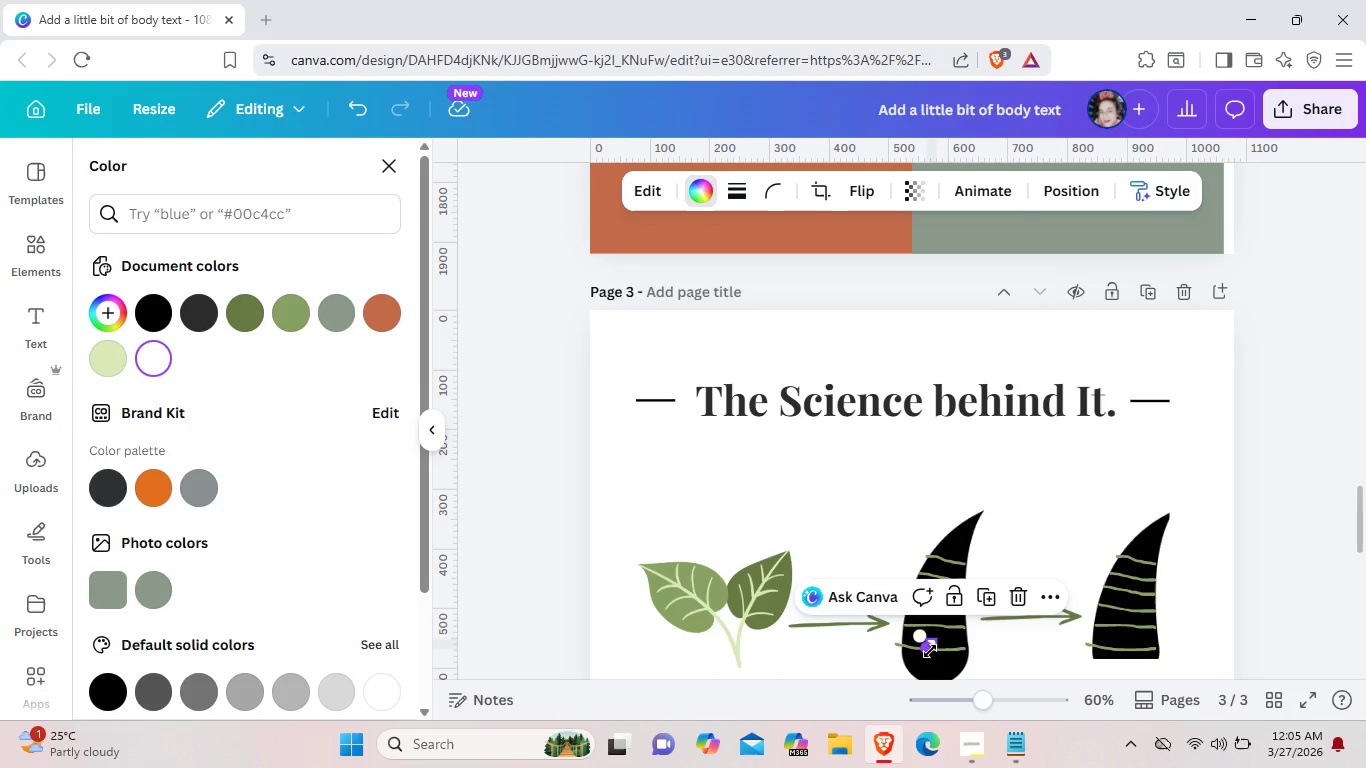 
left_click_drag(start_coordinate=[930, 651], to_coordinate=[941, 623])
 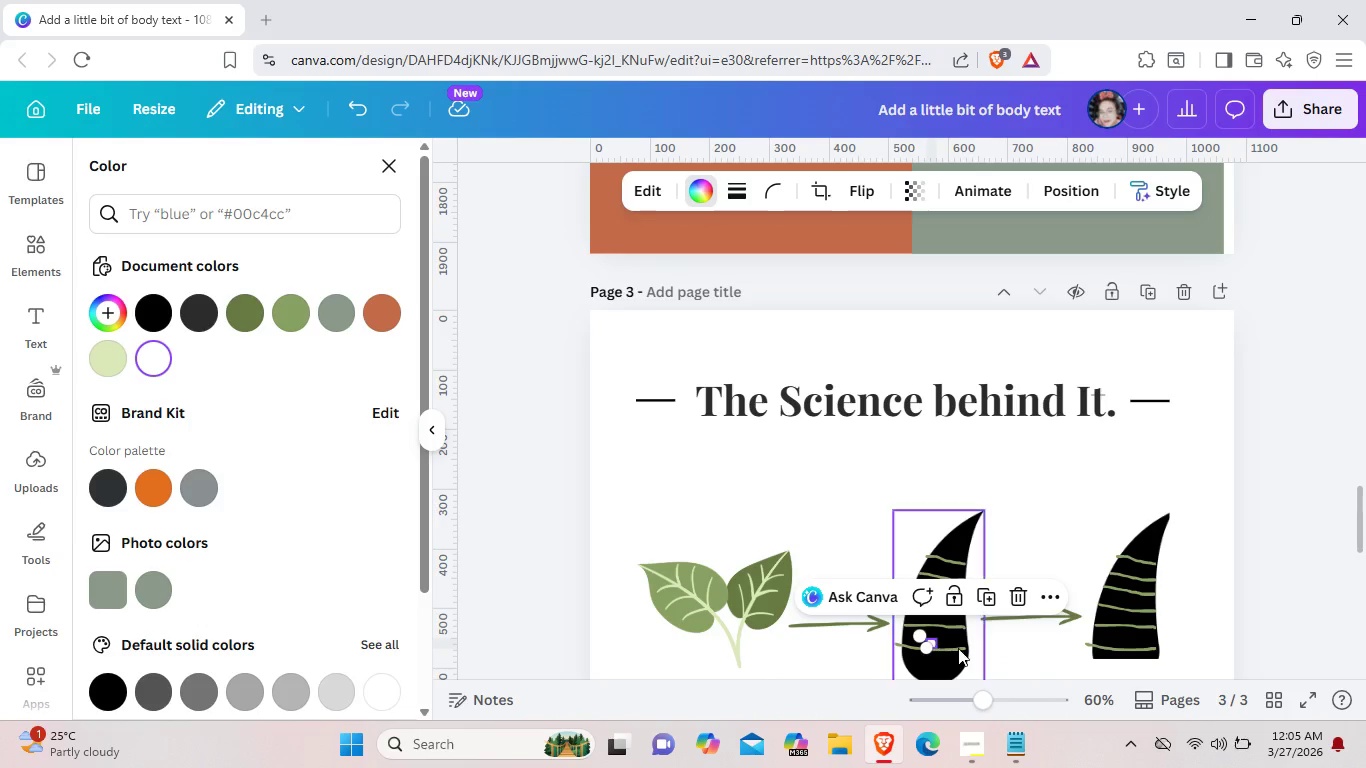 
left_click([959, 648])
 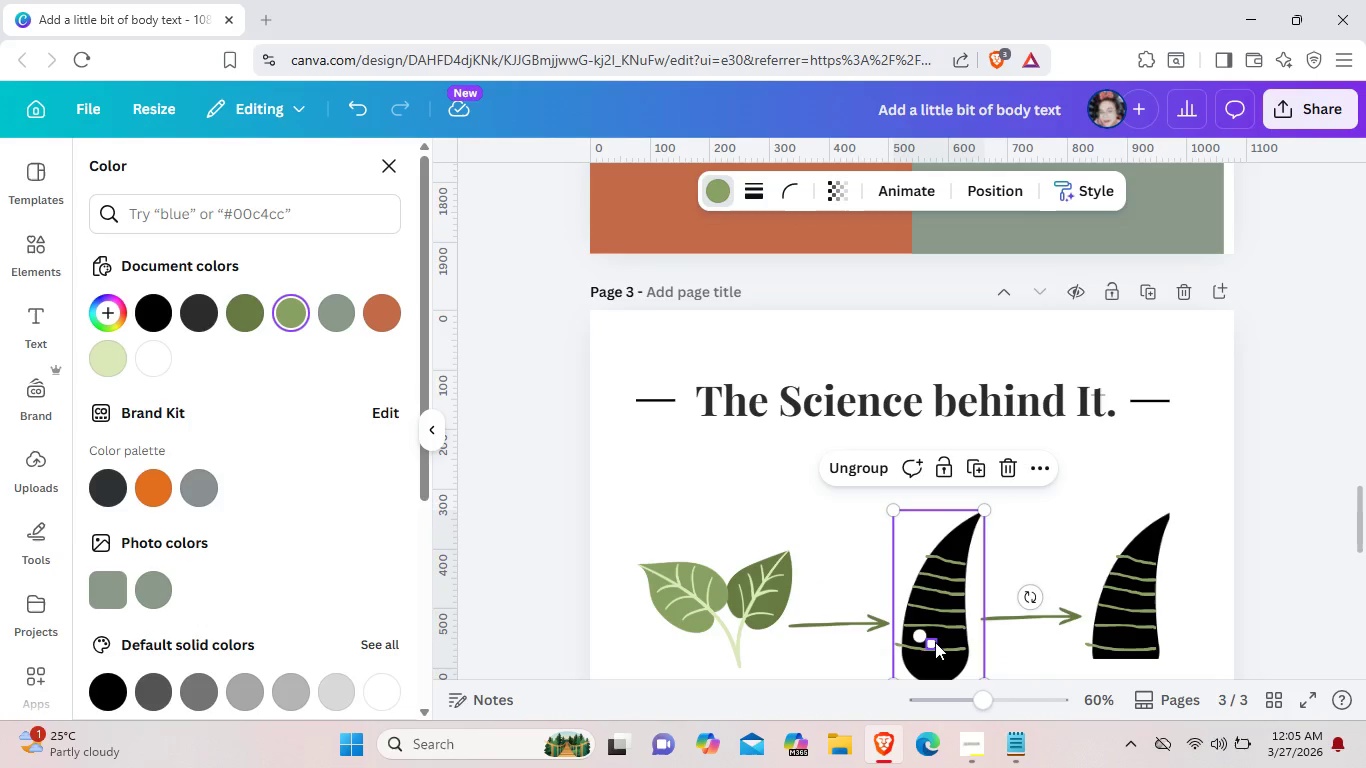 
left_click_drag(start_coordinate=[934, 642], to_coordinate=[937, 626])
 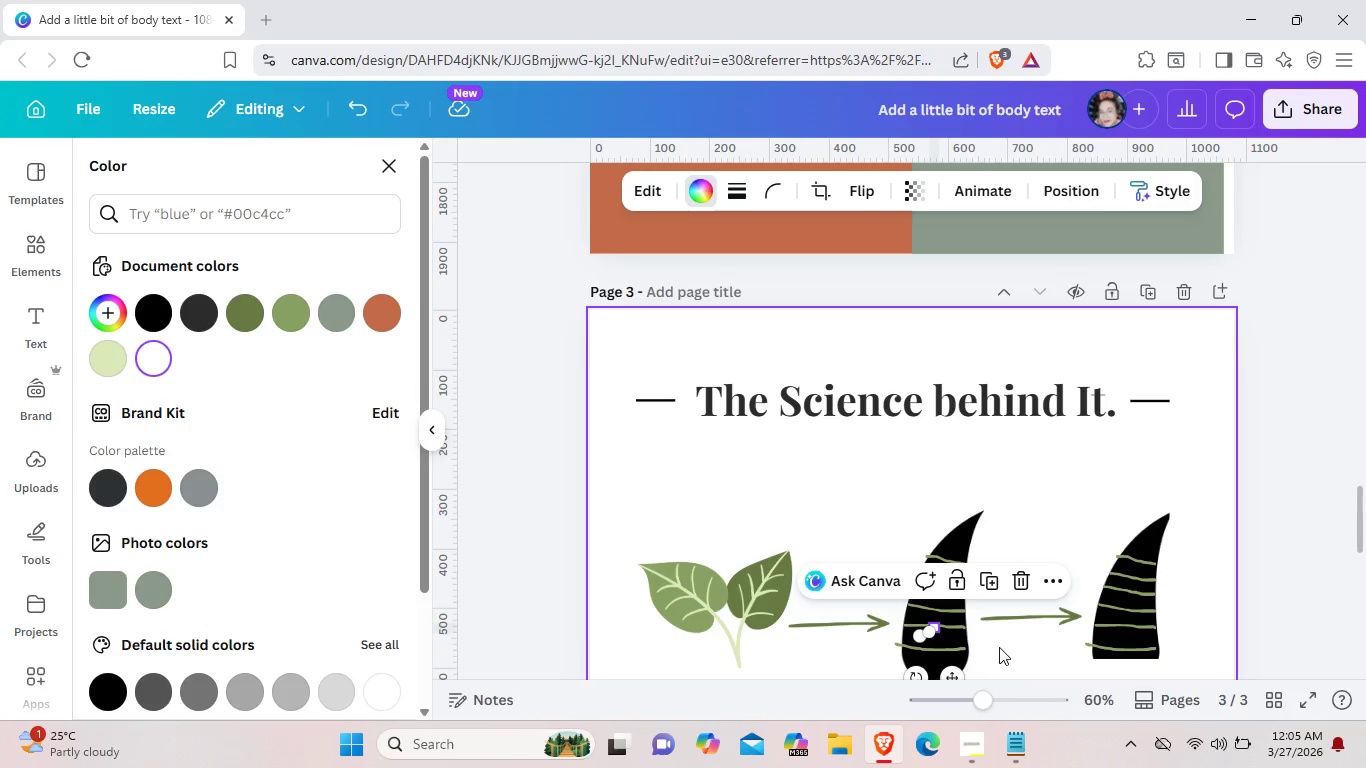 
left_click([999, 647])
 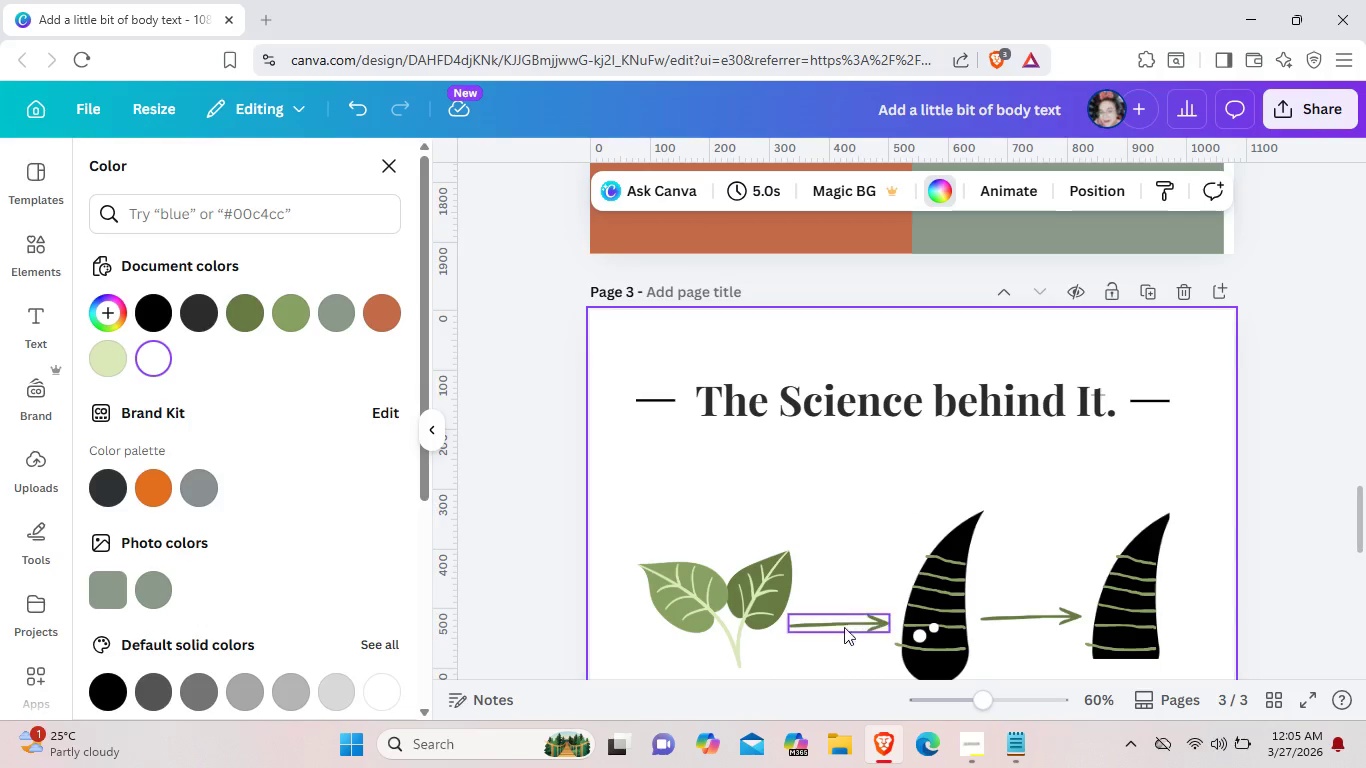 
scroll: coordinate [826, 682], scroll_direction: down, amount: 3.0
 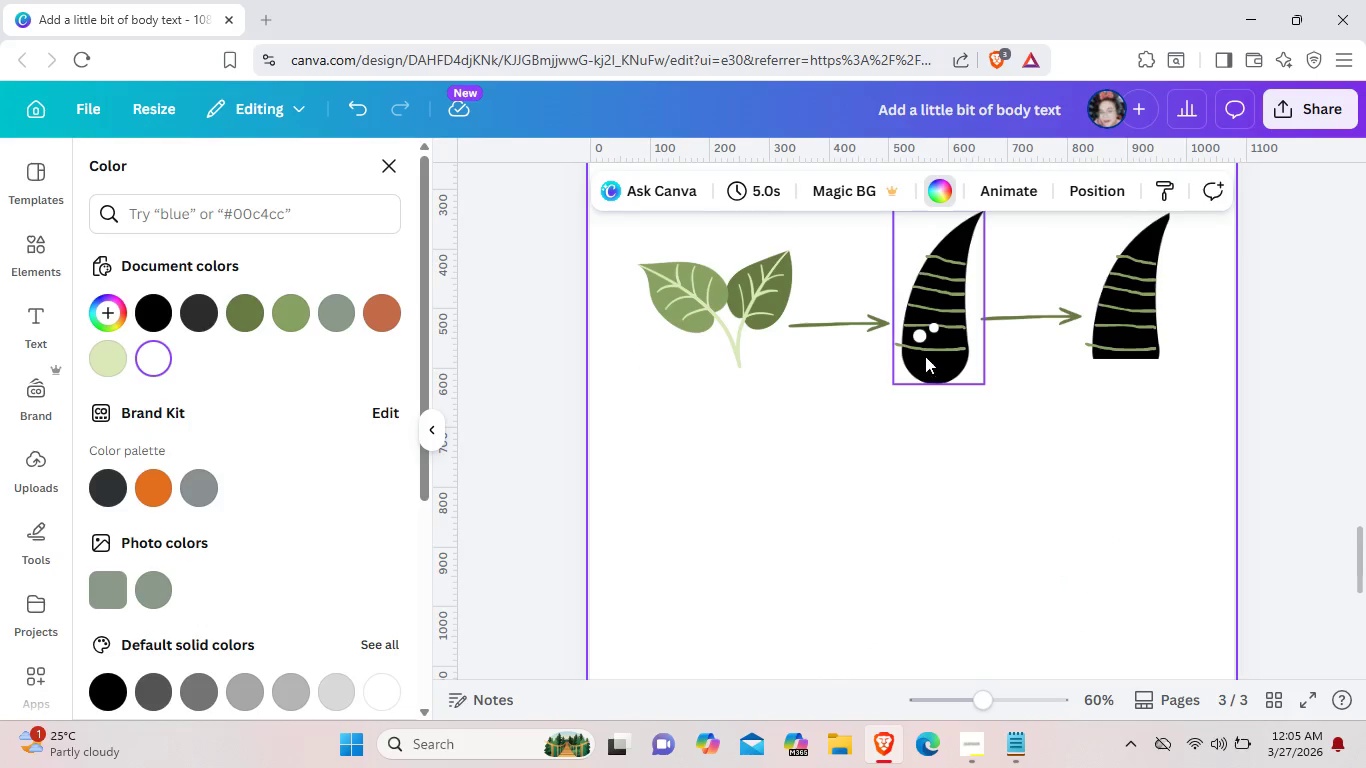 
left_click([919, 342])
 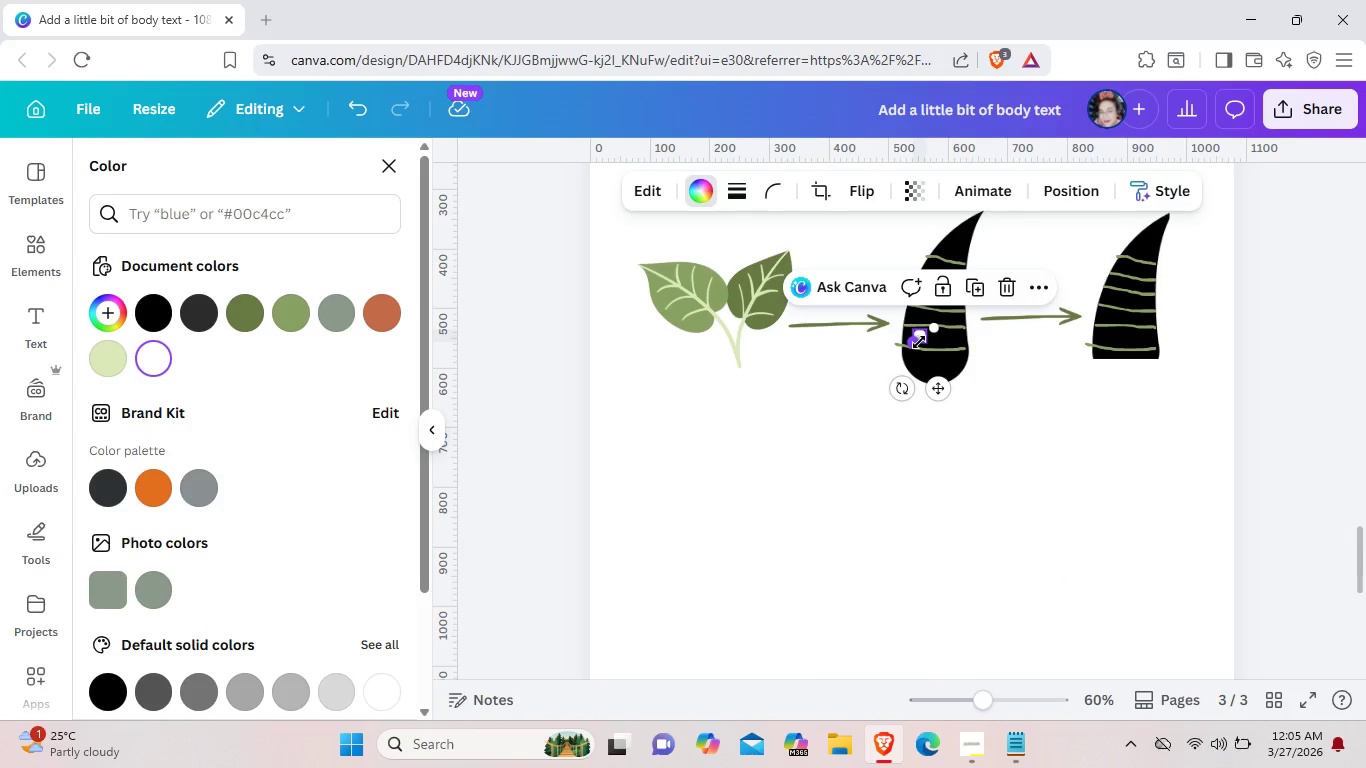 
key(Control+C)
 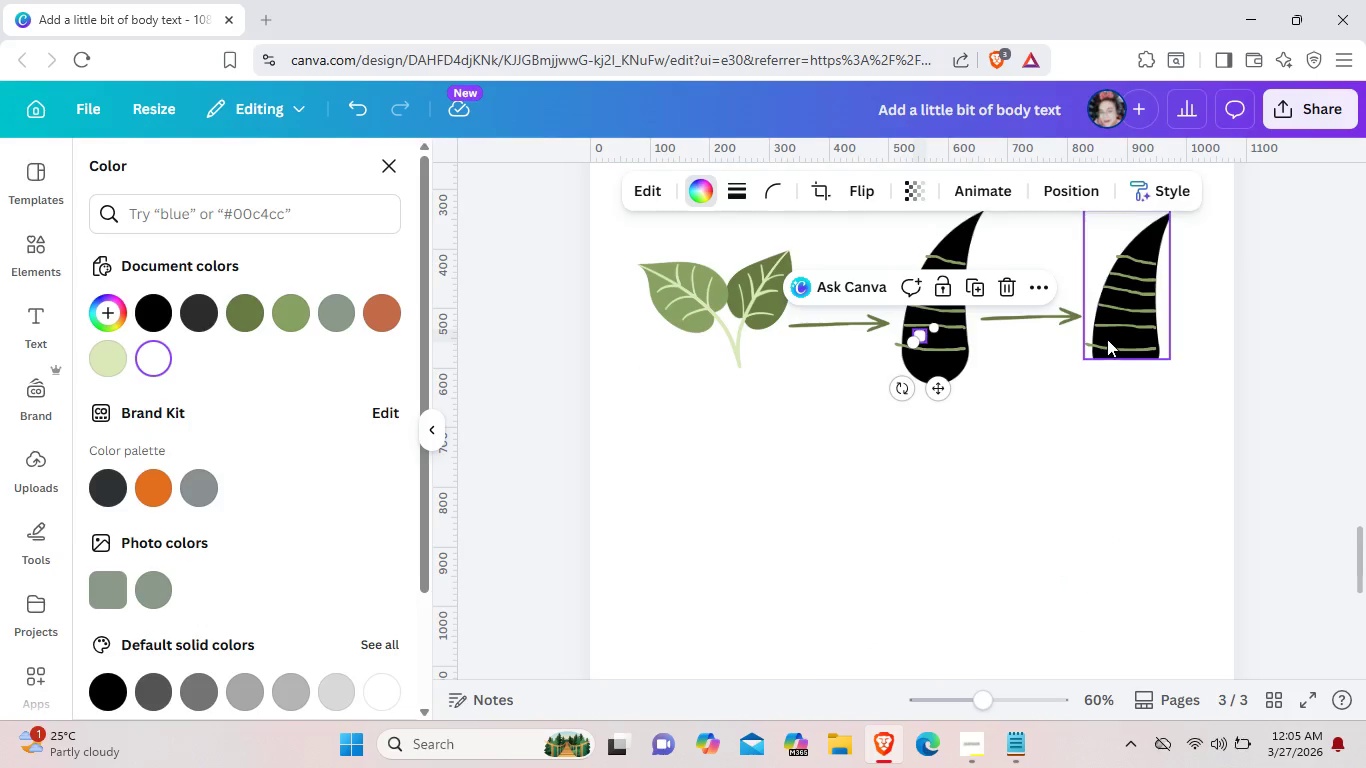 
left_click([1107, 339])
 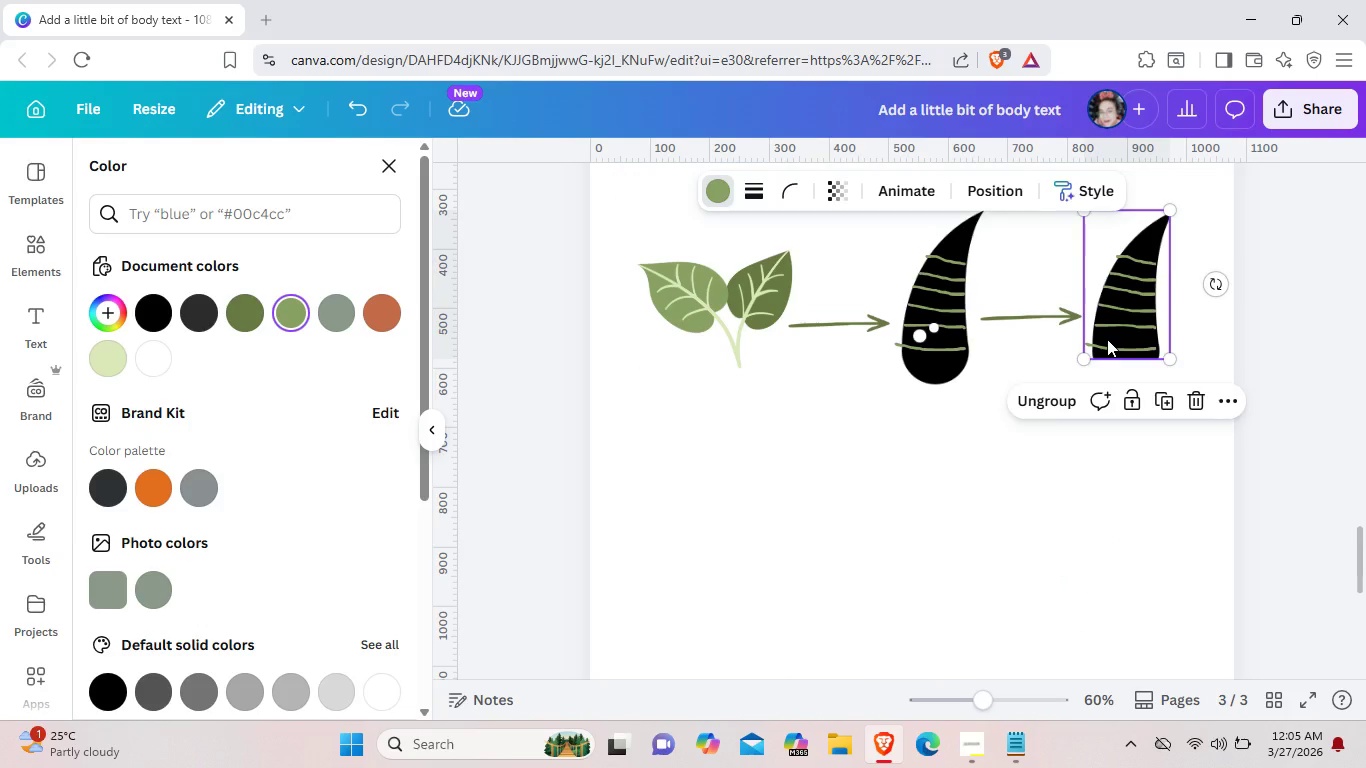 
key(Control+V)
 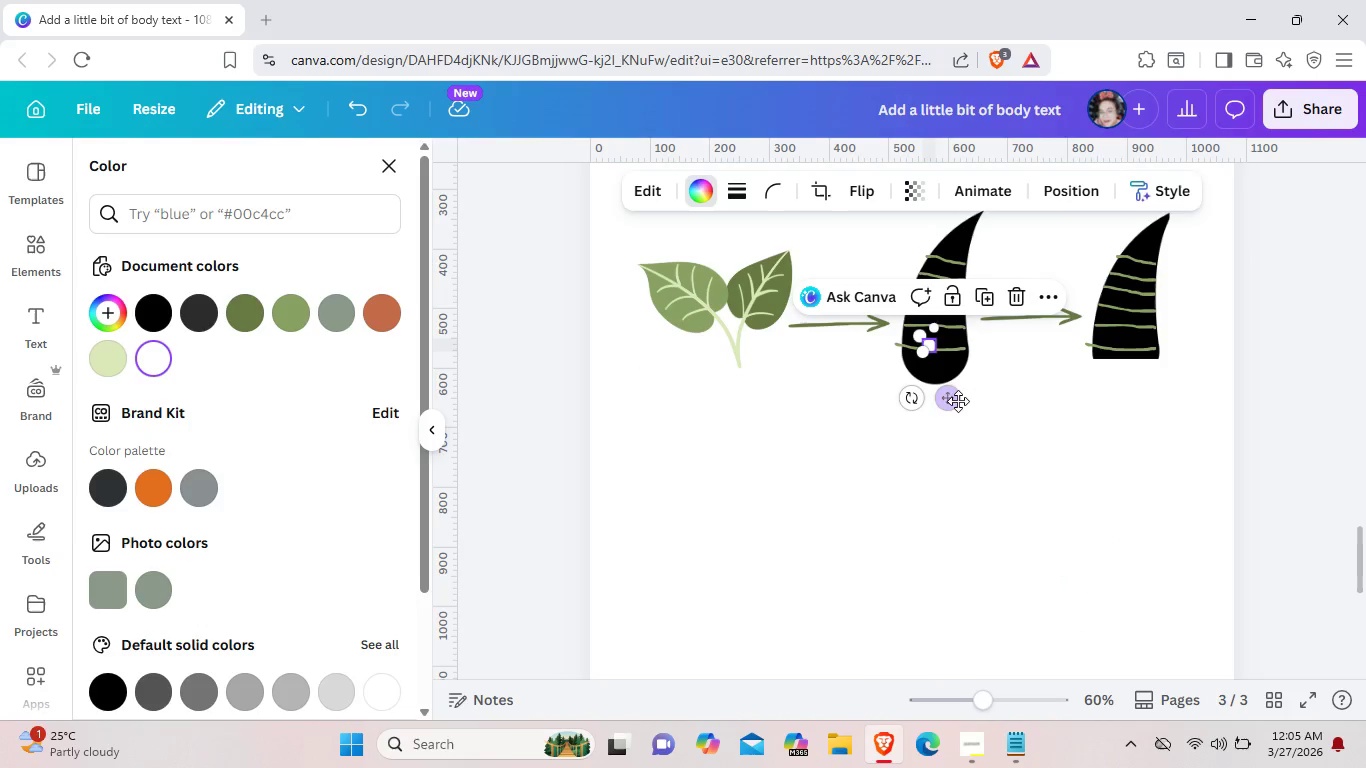 
left_click_drag(start_coordinate=[956, 401], to_coordinate=[1140, 391])
 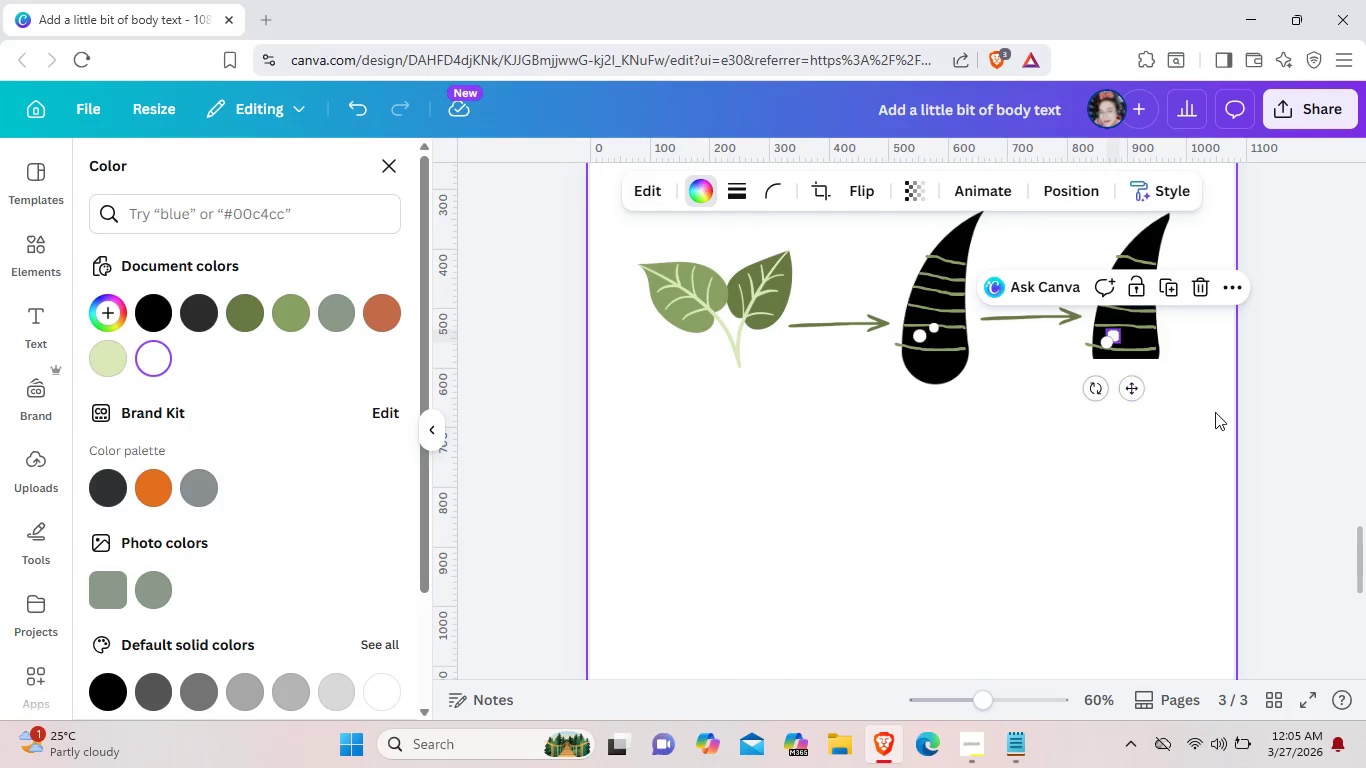 
left_click([1215, 412])
 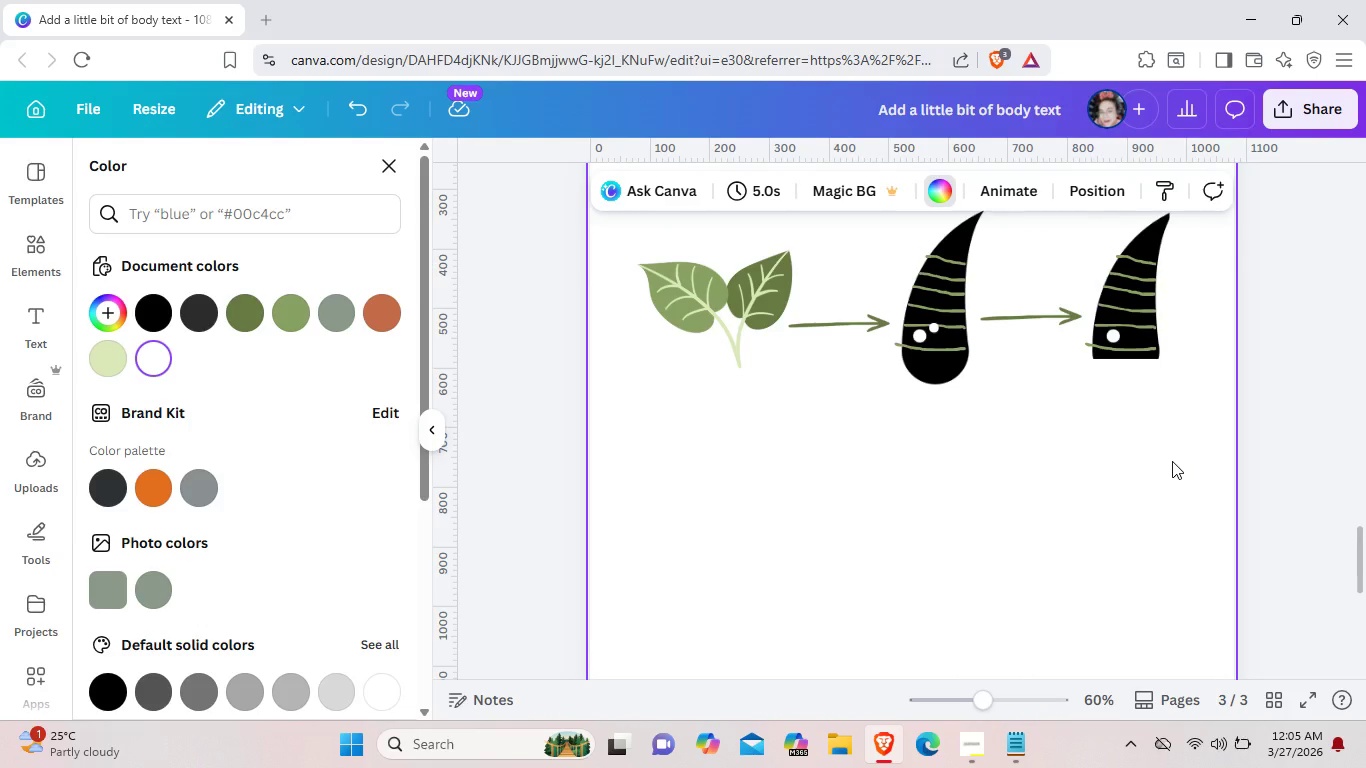 
wait(8.73)
 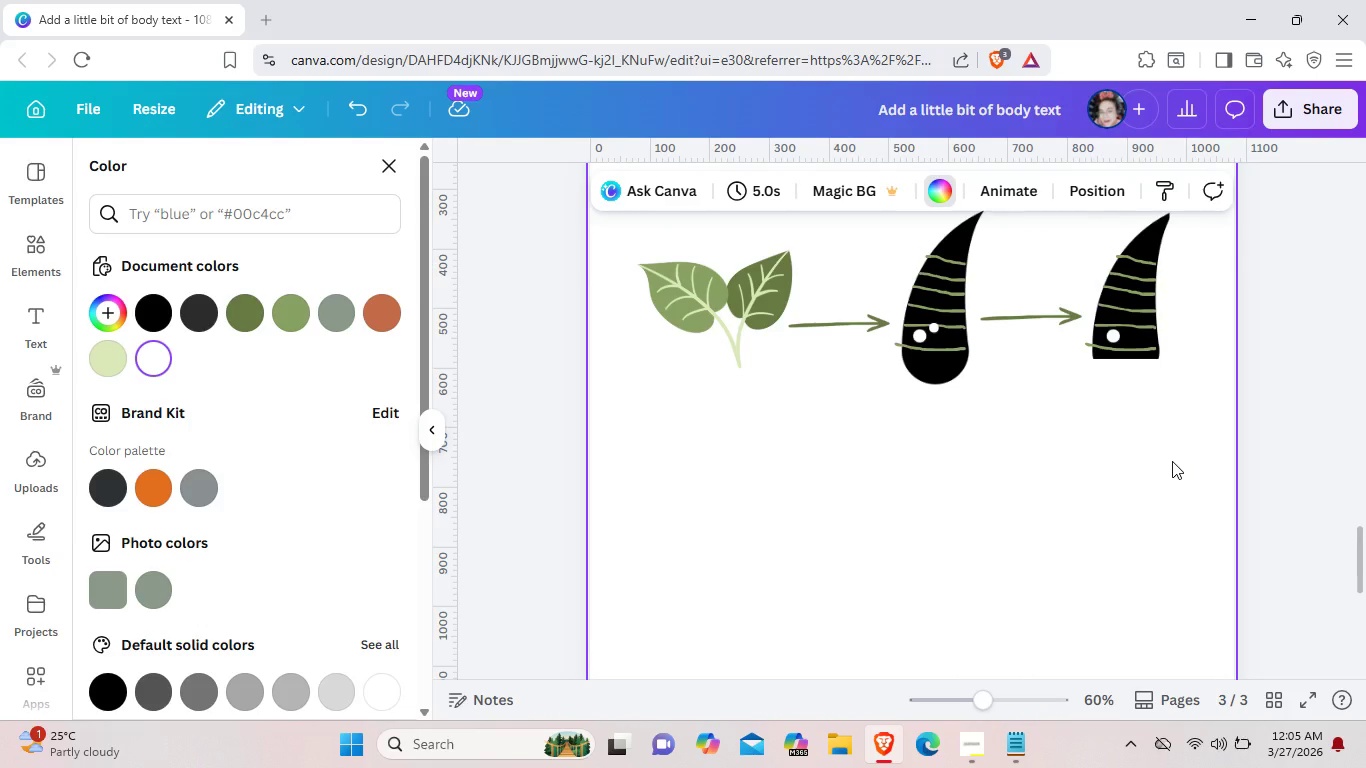 
left_click([389, 159])
 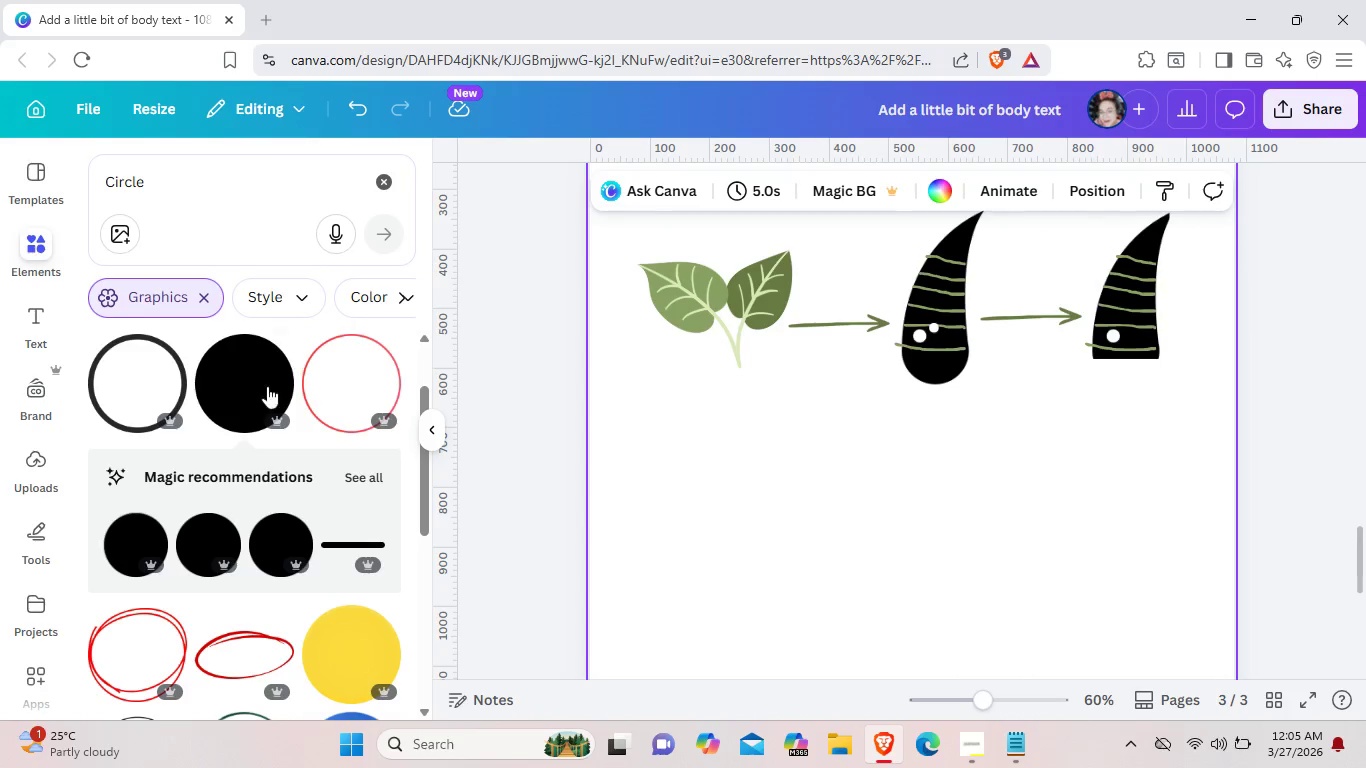 
scroll: coordinate [288, 553], scroll_direction: down, amount: 12.0
 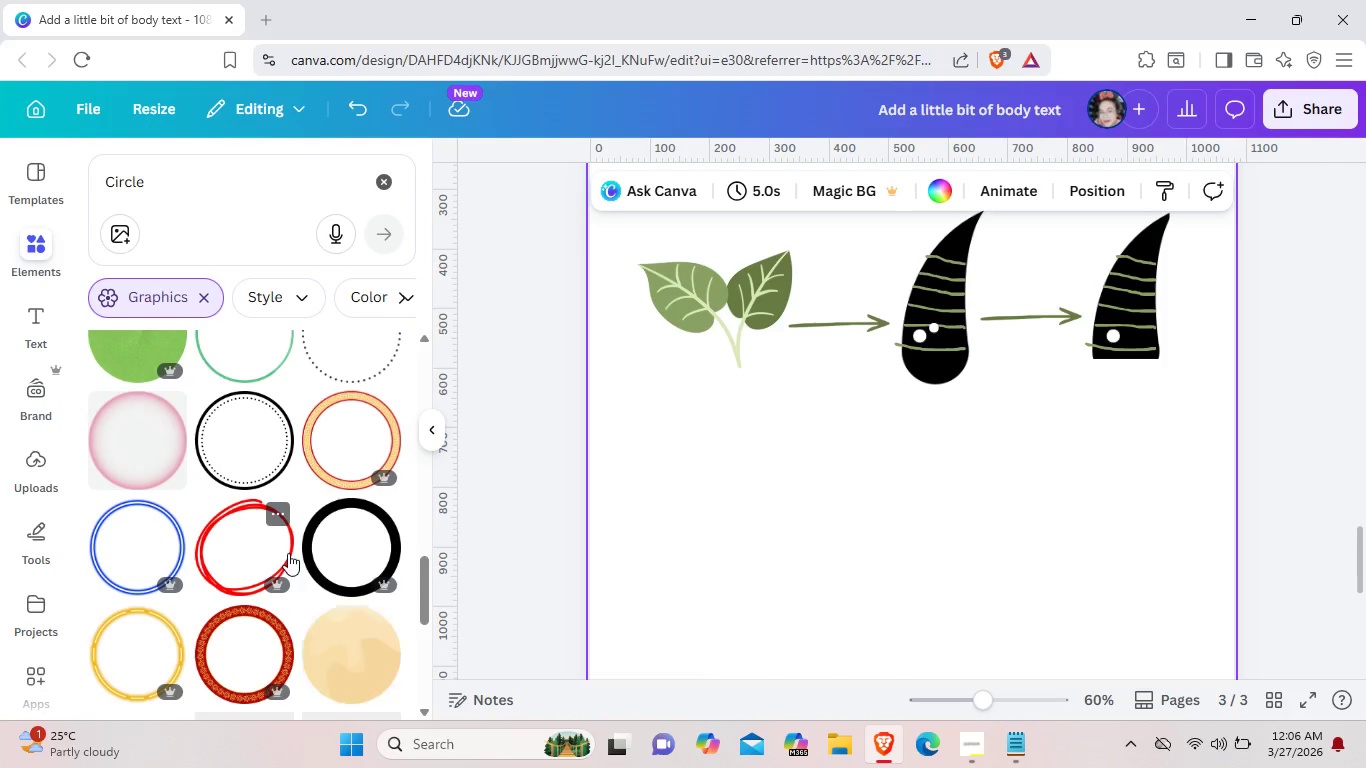 
scroll: coordinate [288, 553], scroll_direction: down, amount: 11.0
 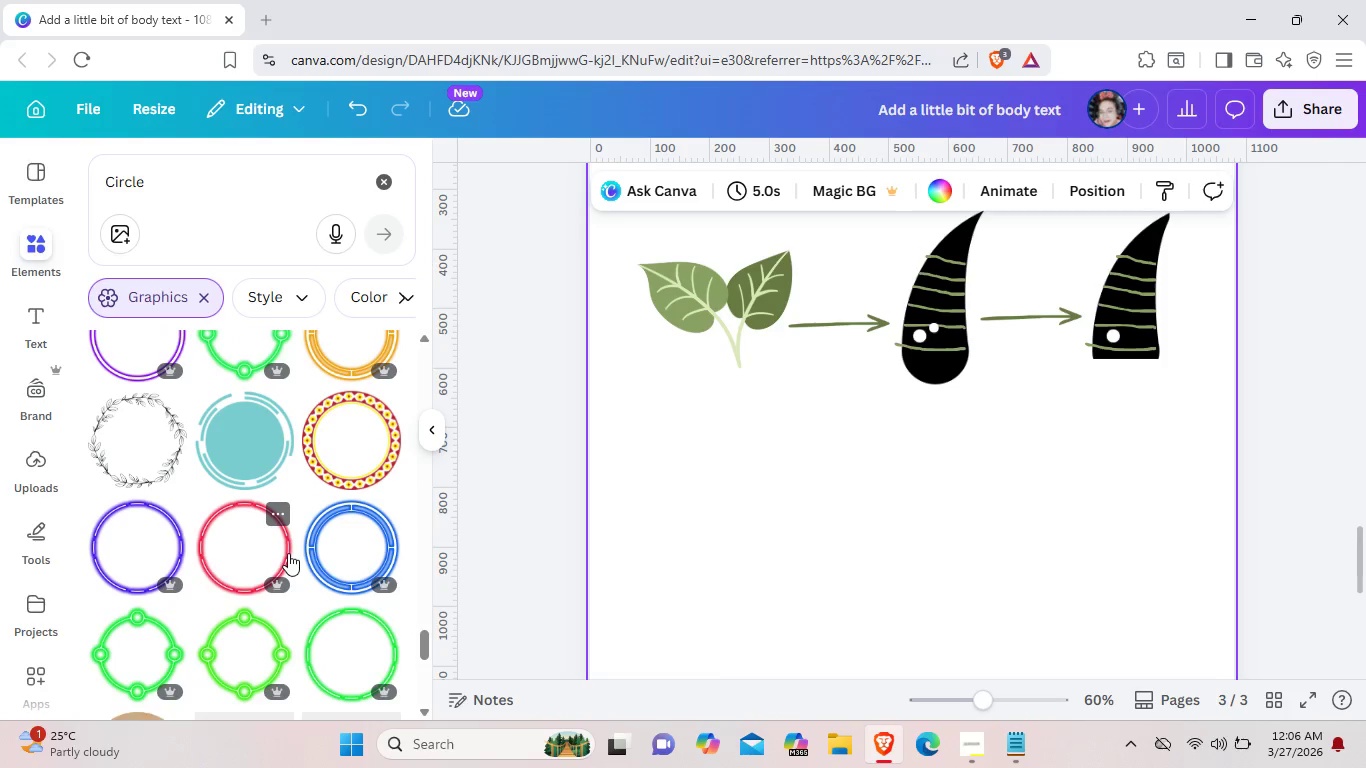 
scroll: coordinate [306, 543], scroll_direction: down, amount: 13.0
 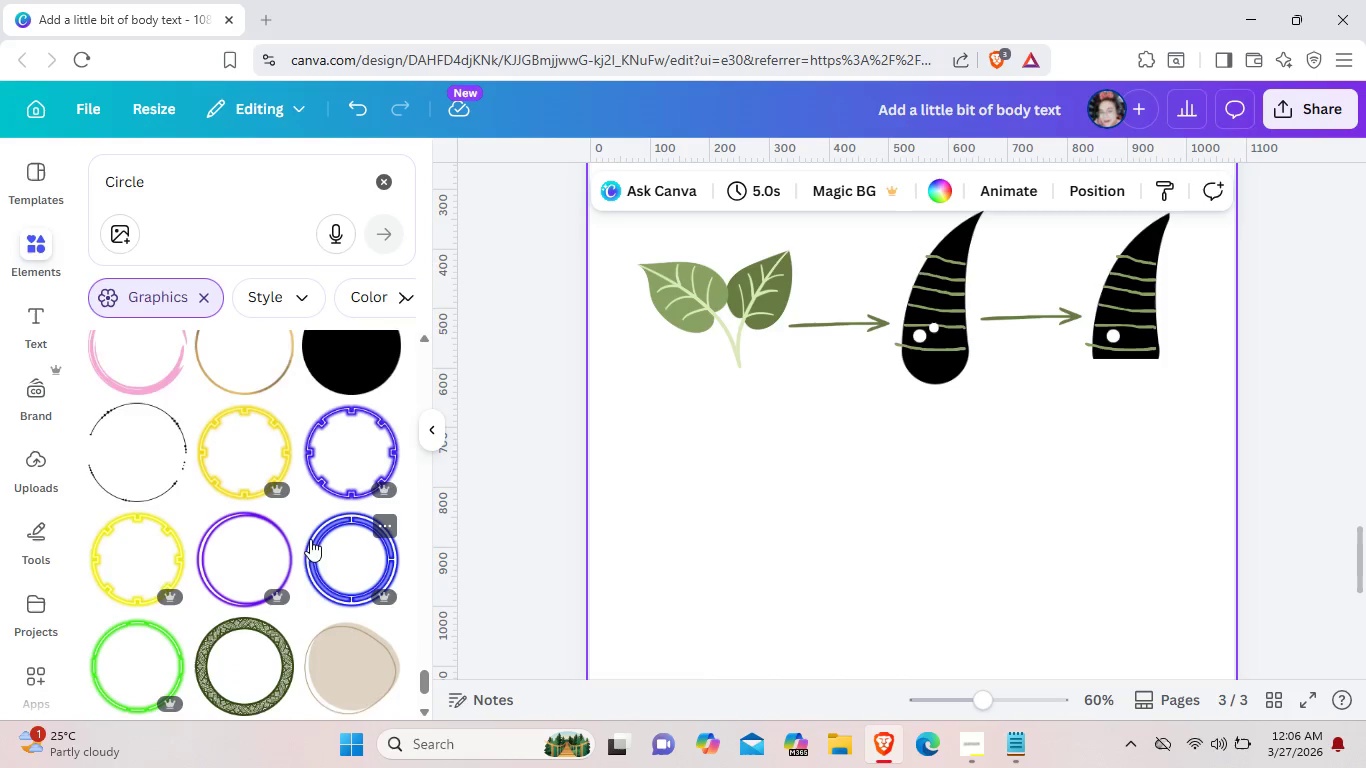 
scroll: coordinate [310, 539], scroll_direction: down, amount: 13.0
 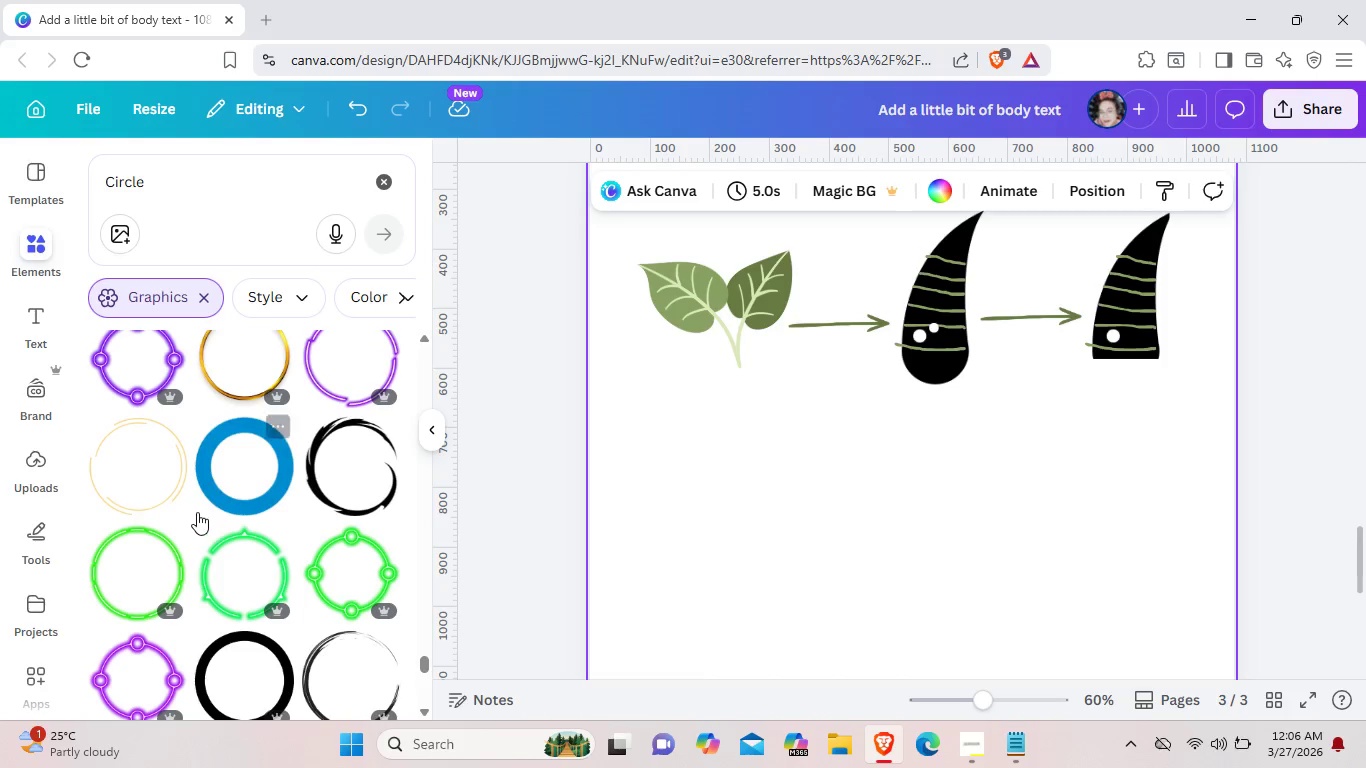 
left_click([166, 493])
 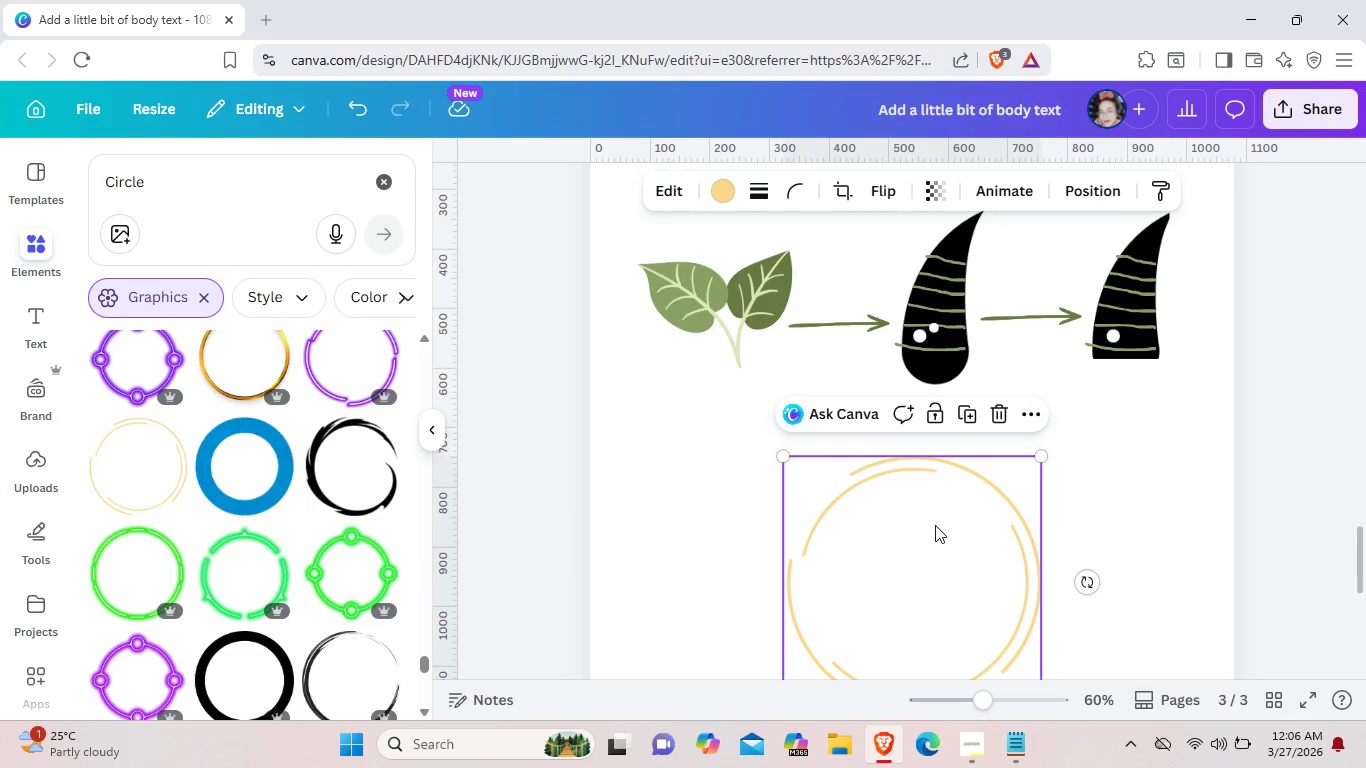 
left_click([935, 525])
 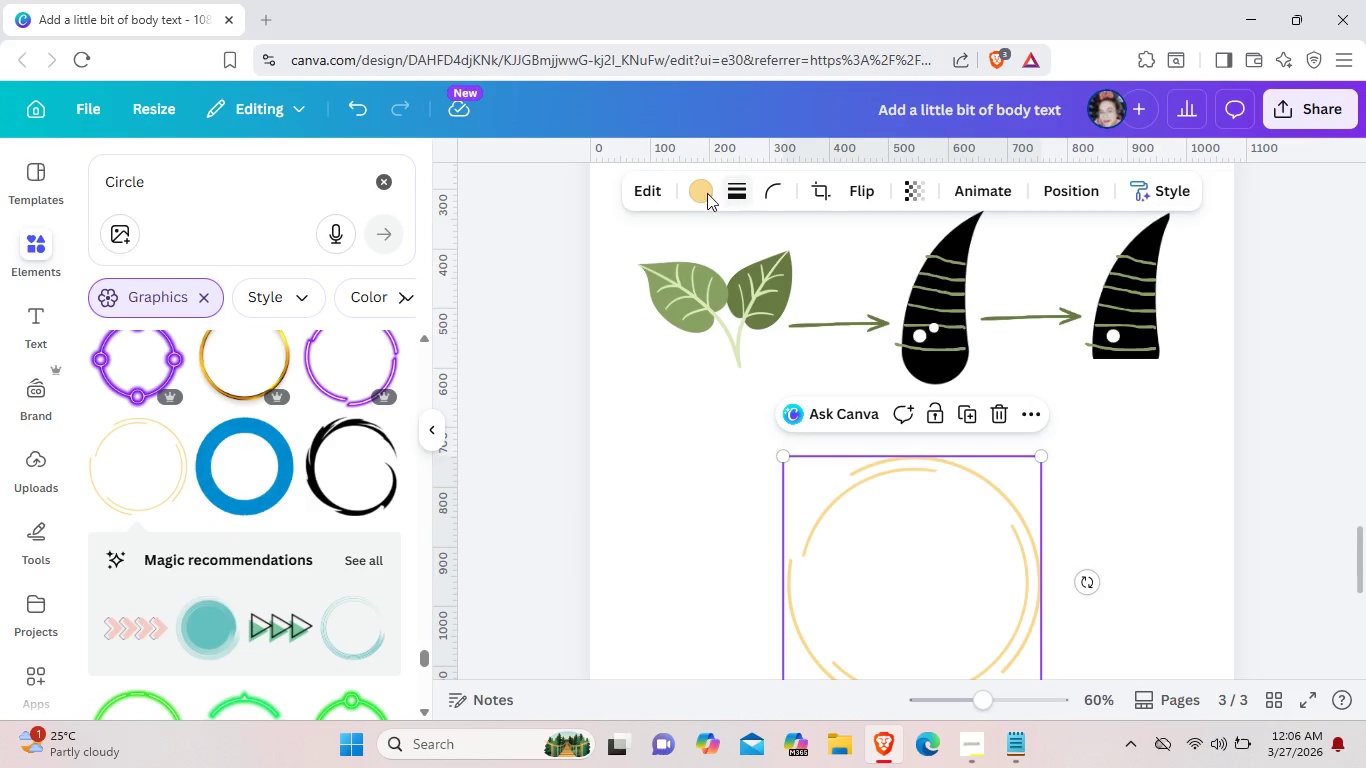 
left_click([707, 193])
 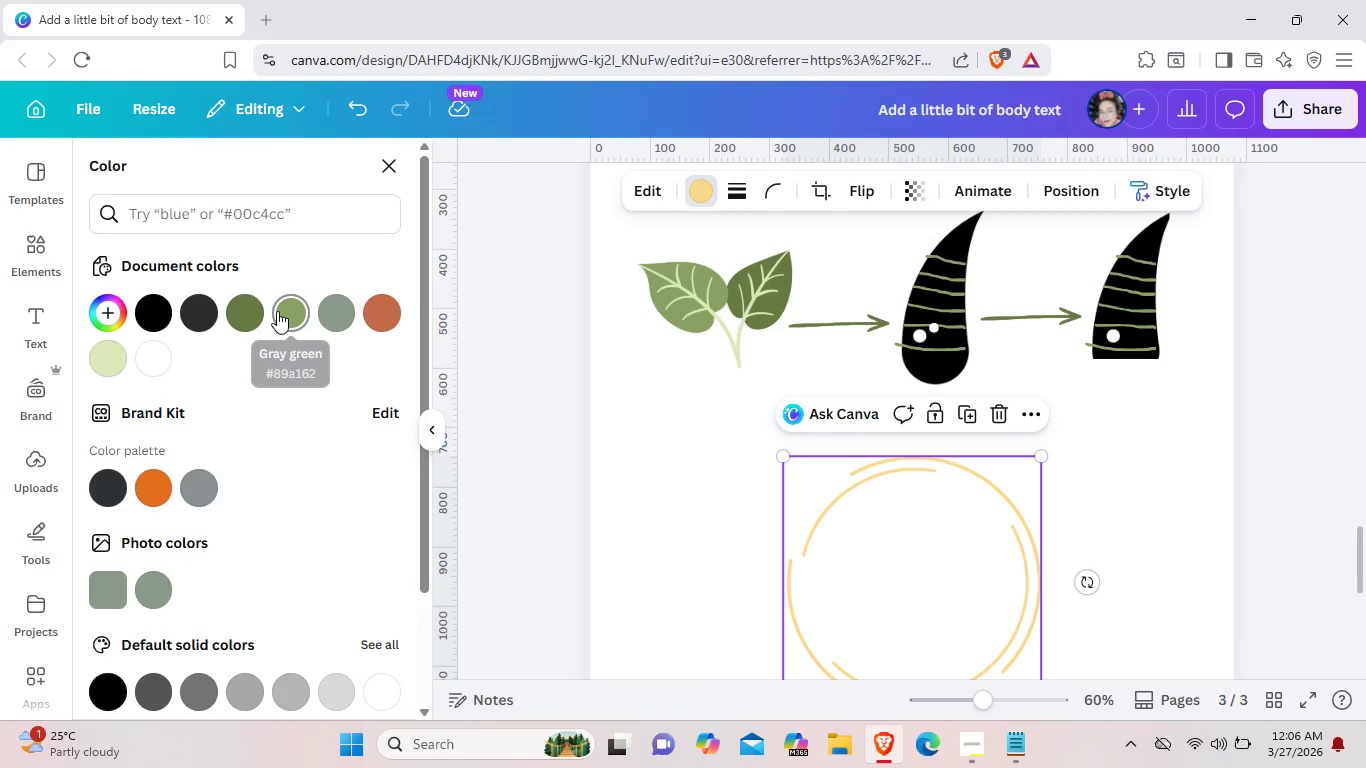 
mouse_move([285, 323])
 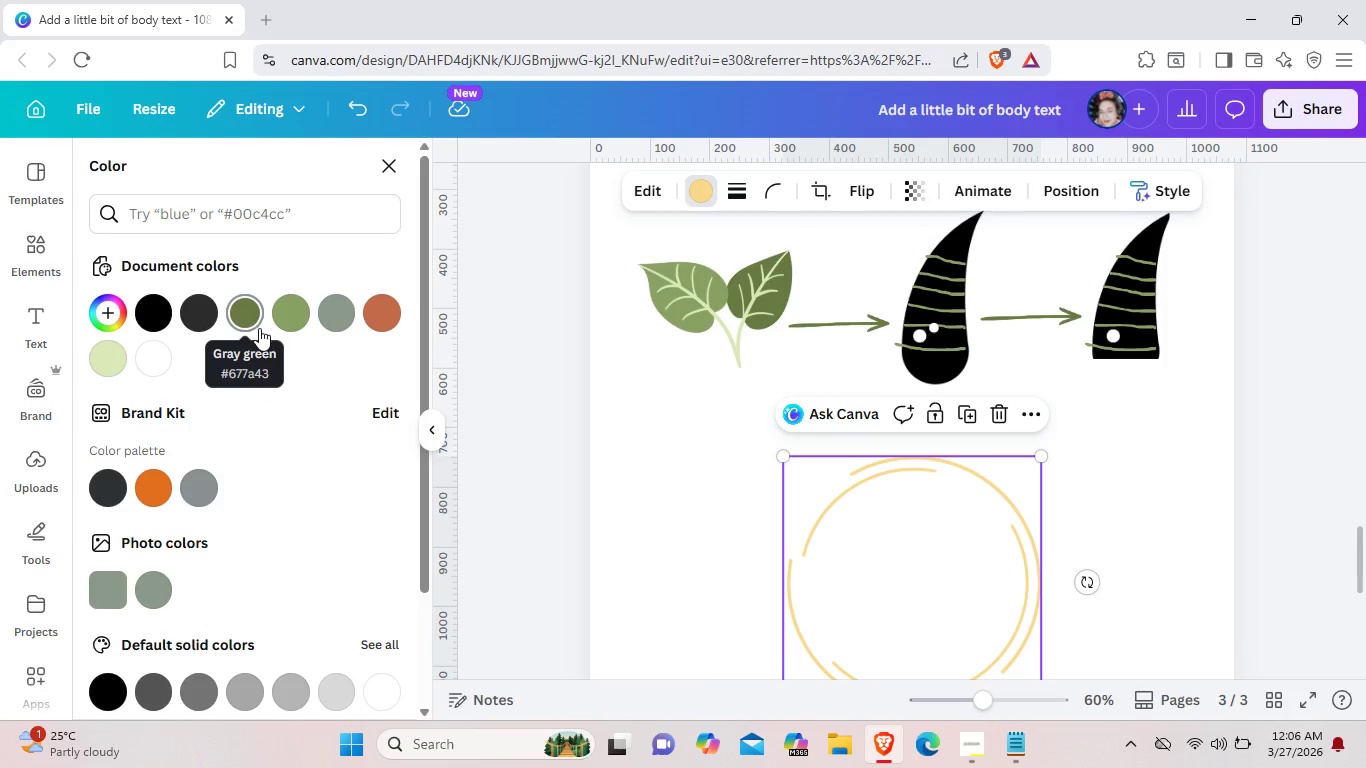 
left_click([179, 218])
 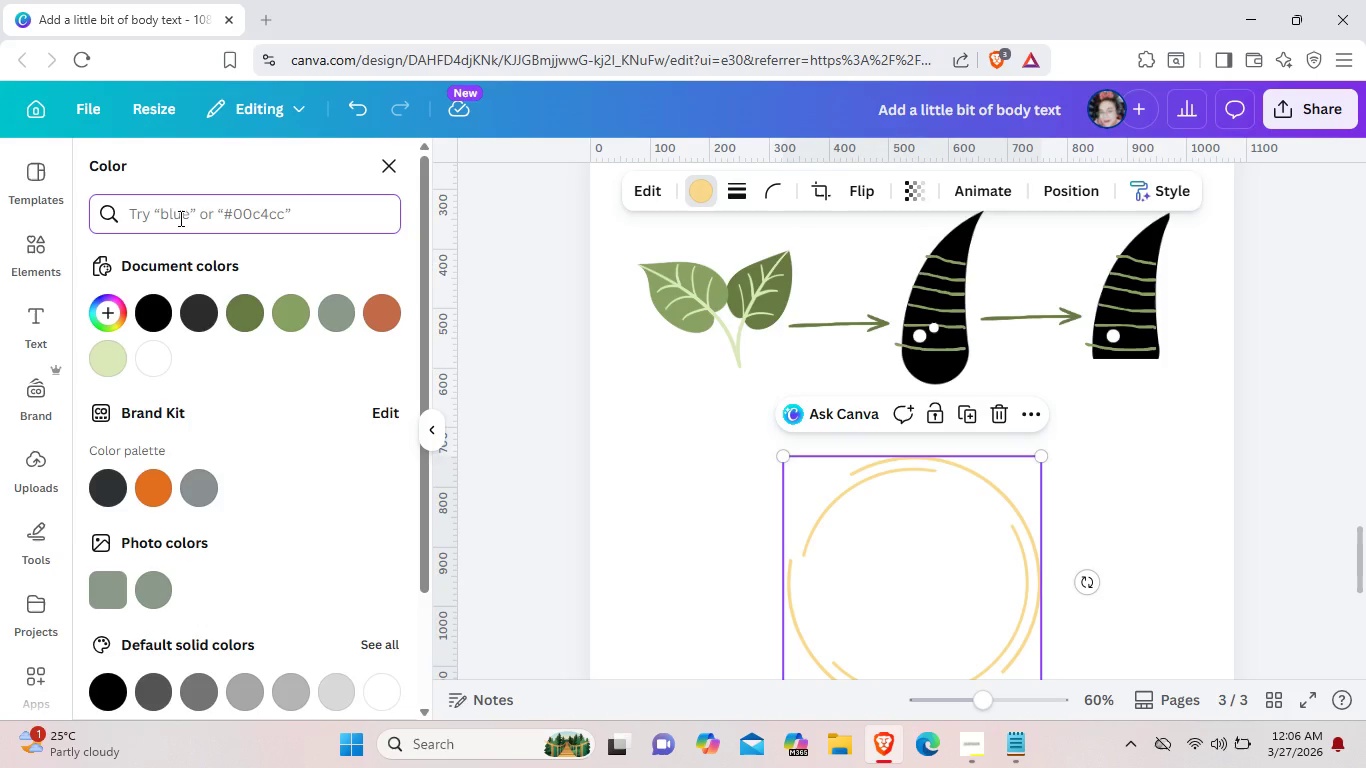 
type(cream)
 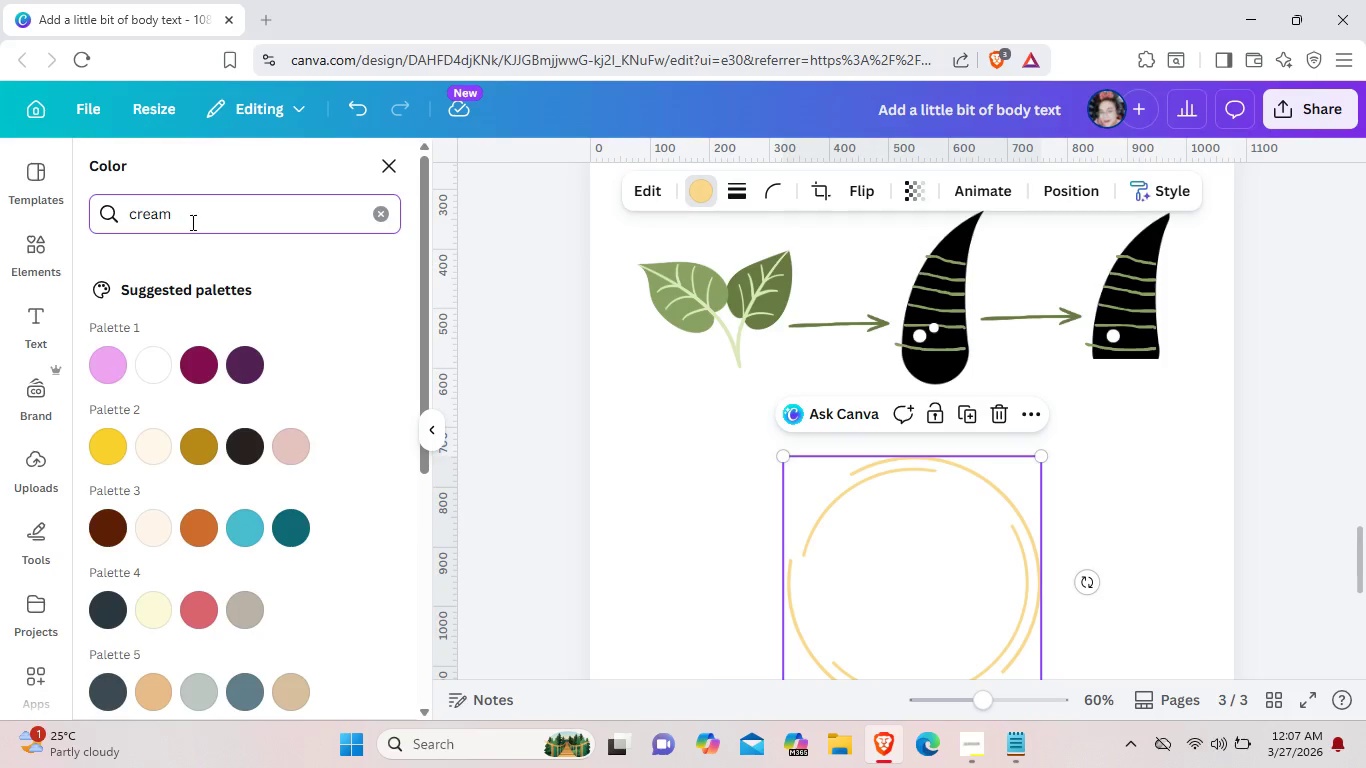 
key(Space)
 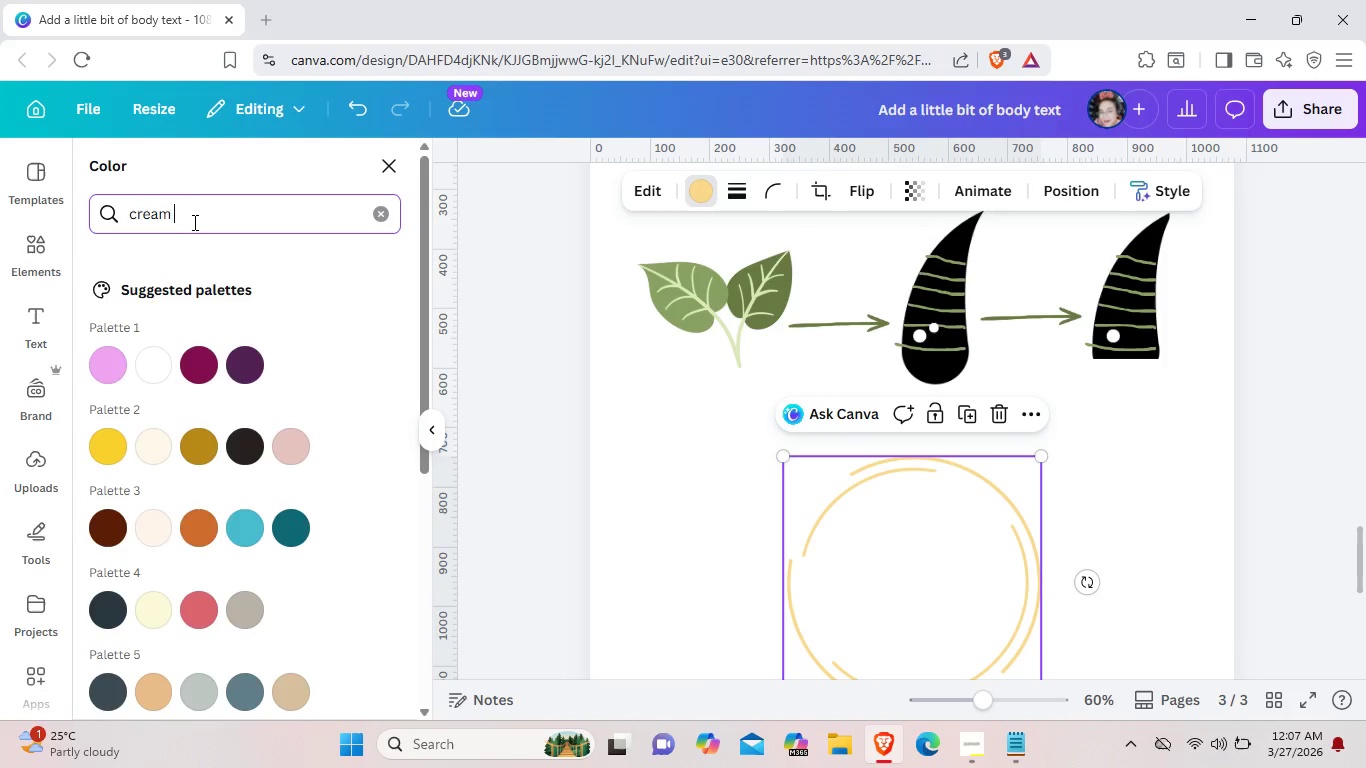 
left_click_drag(start_coordinate=[193, 222], to_coordinate=[89, 219])
 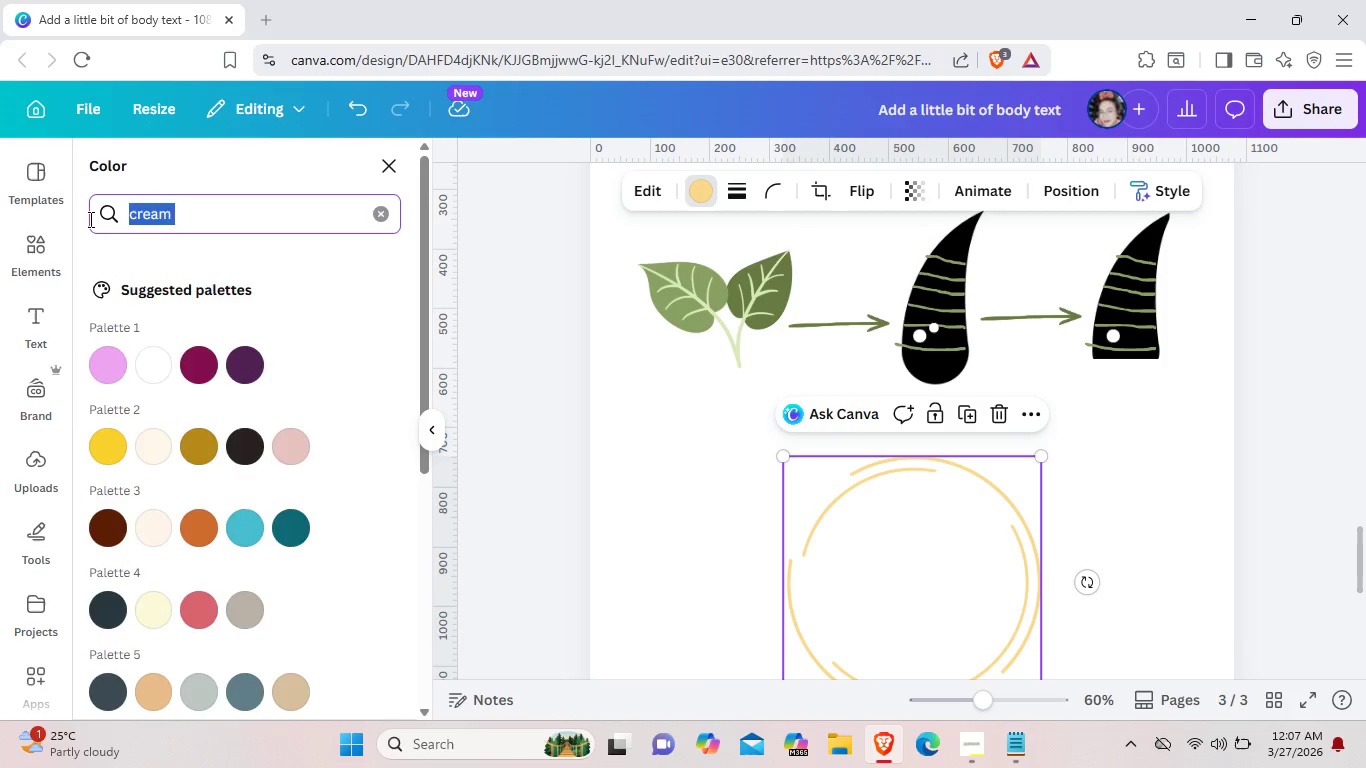 
key(Backspace)
type(Cream)
 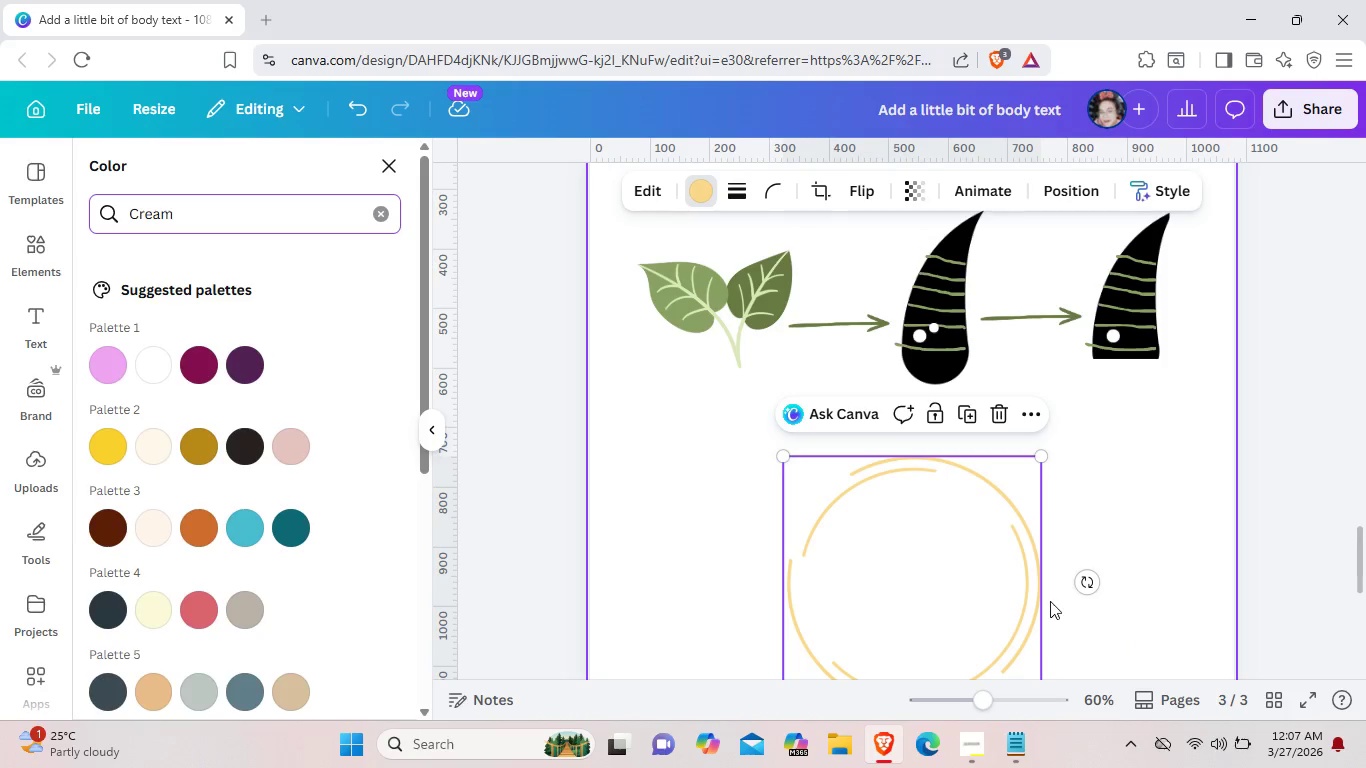 
left_click([1006, 580])
 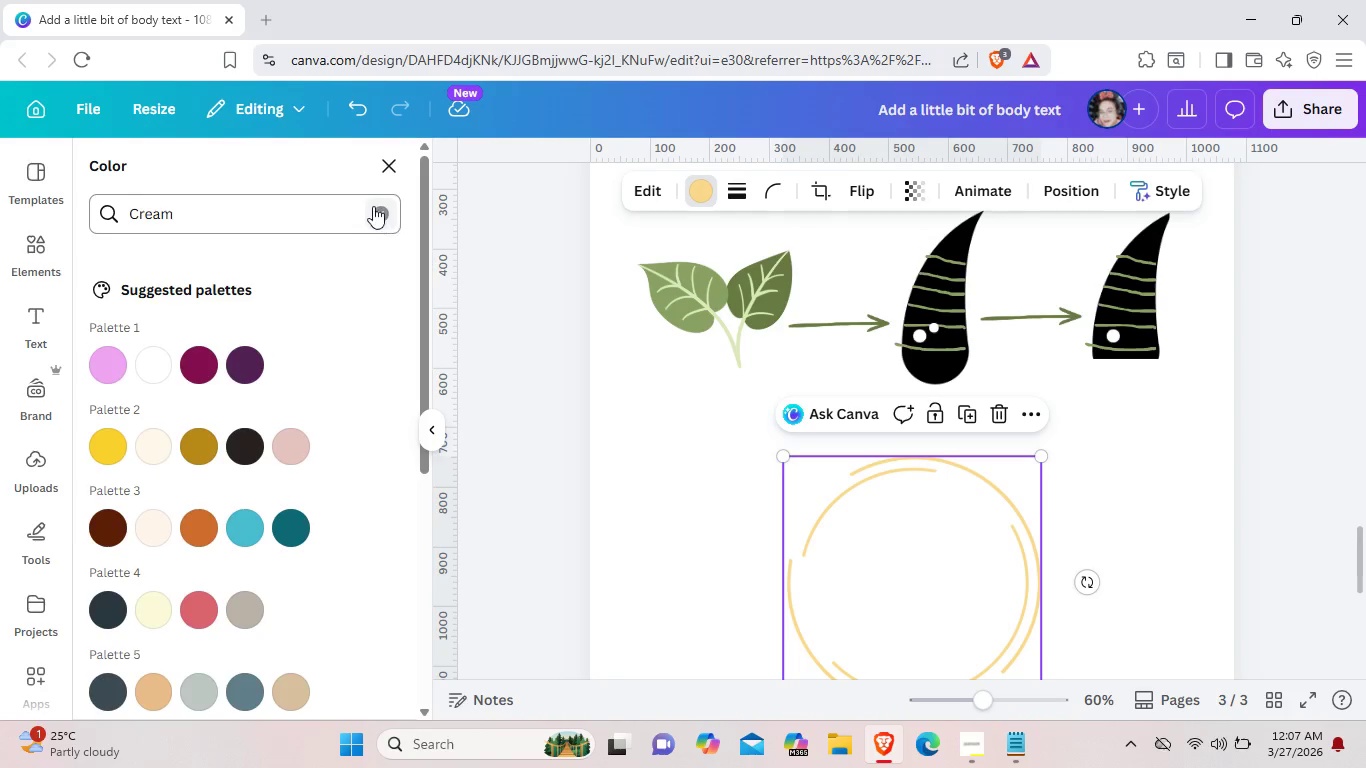 
left_click([372, 206])
 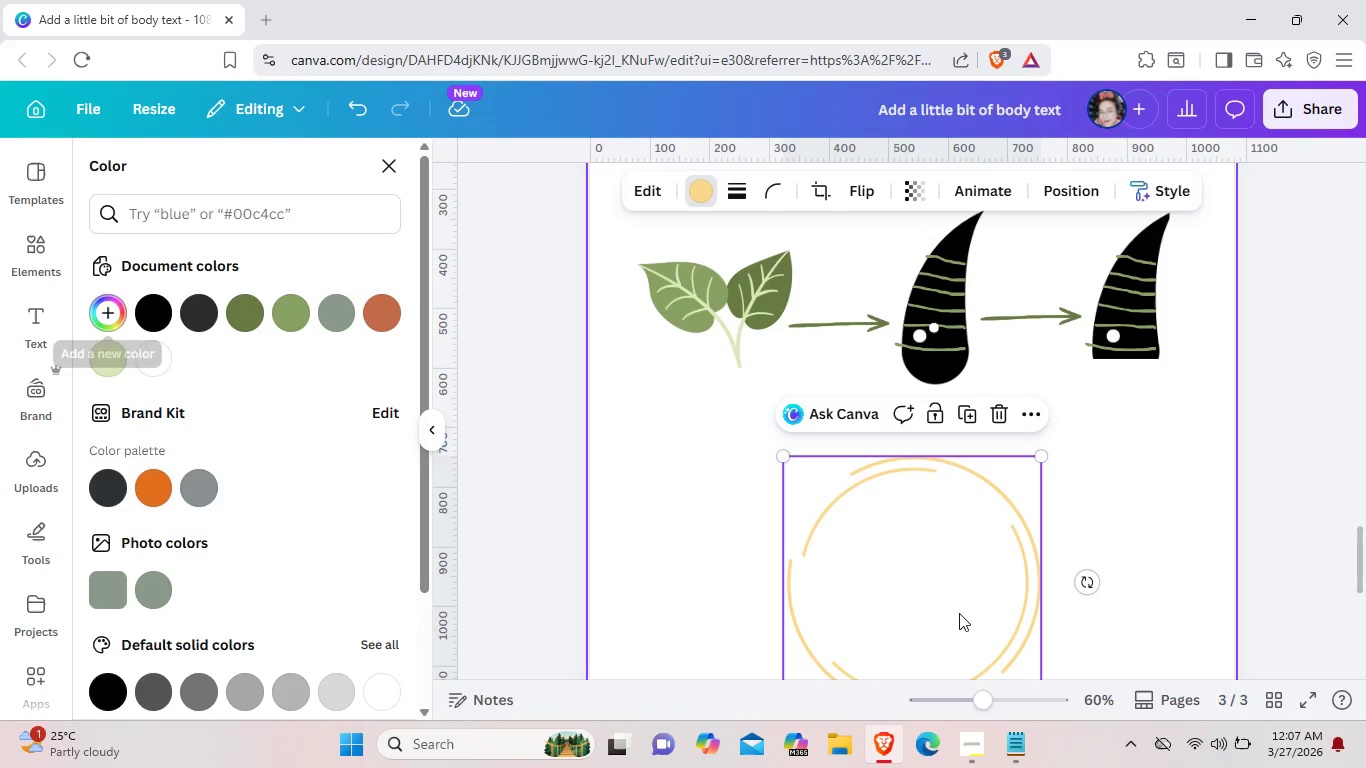 
left_click_drag(start_coordinate=[938, 582], to_coordinate=[957, 314])
 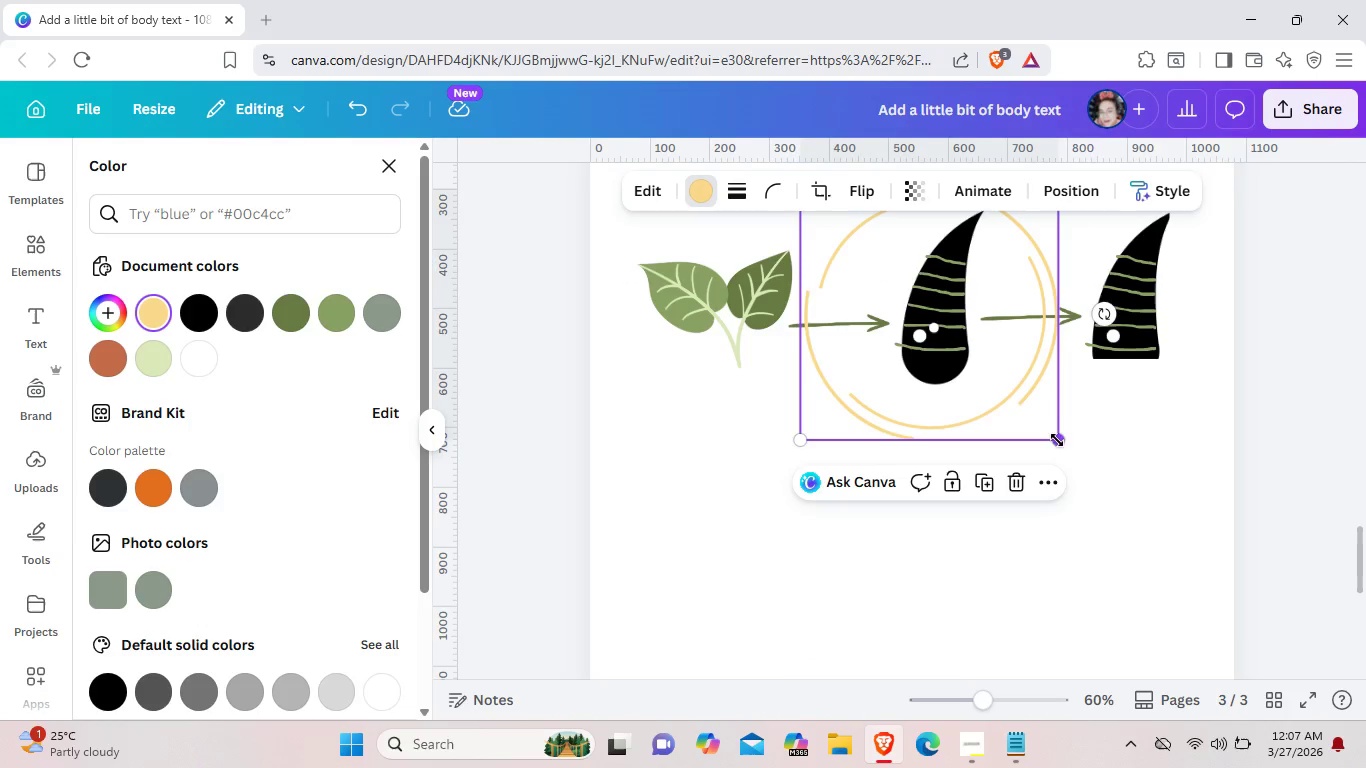 
left_click_drag(start_coordinate=[1057, 440], to_coordinate=[936, 315])
 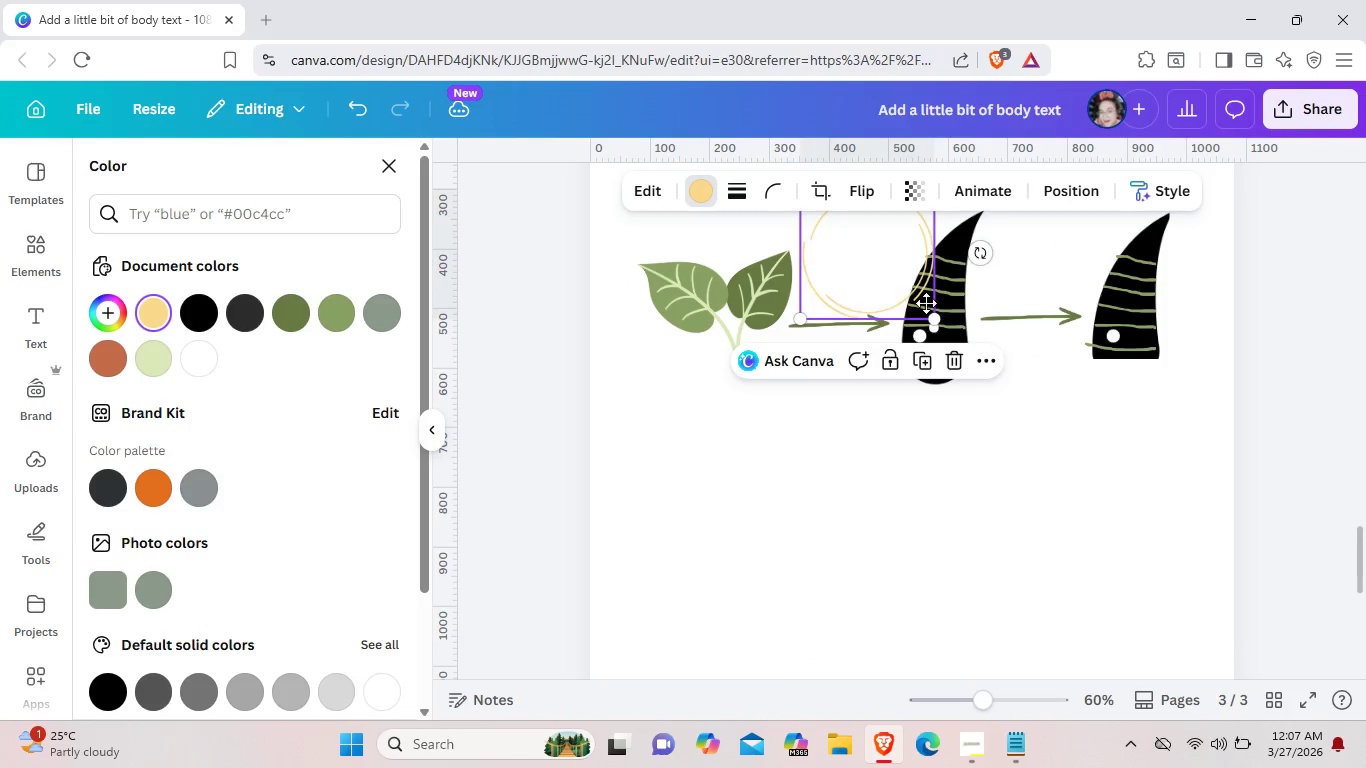 
left_click_drag(start_coordinate=[884, 278], to_coordinate=[961, 333])
 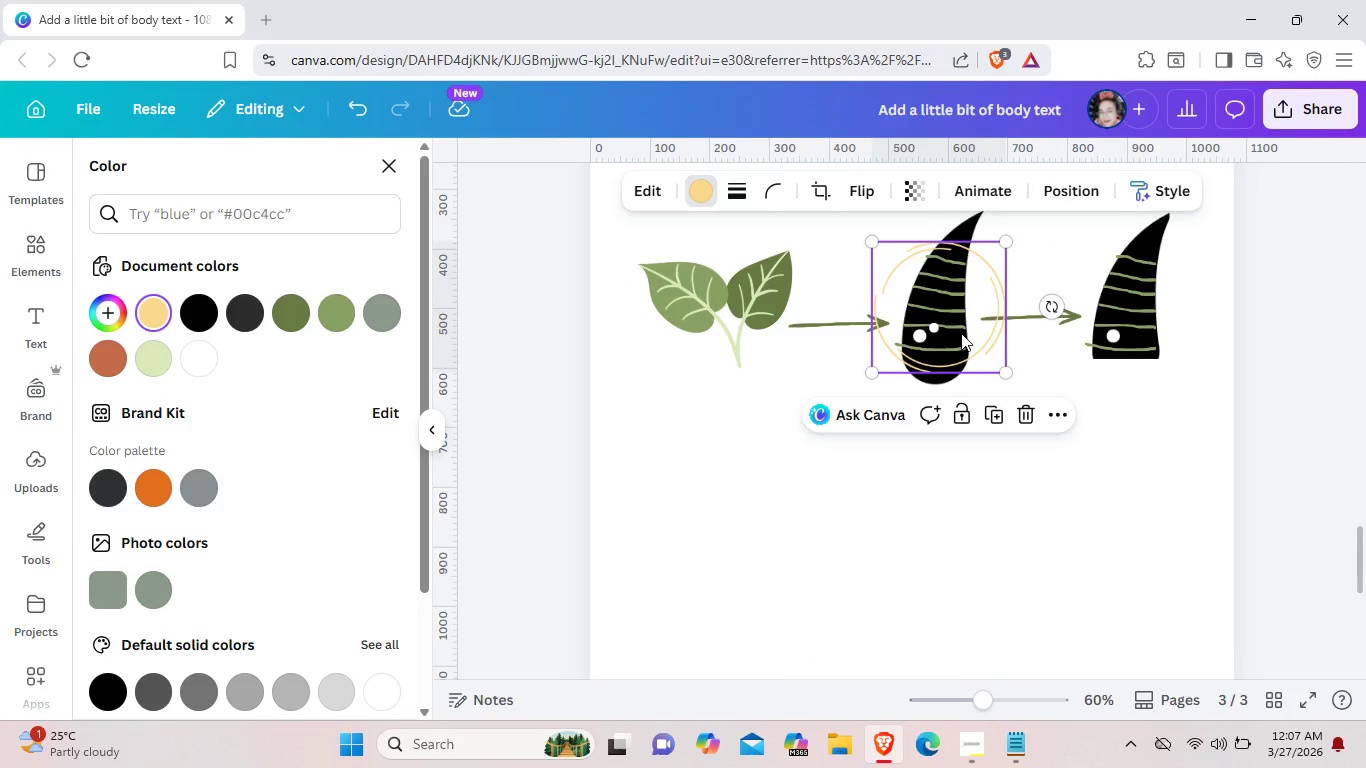 
right_click([961, 333])
 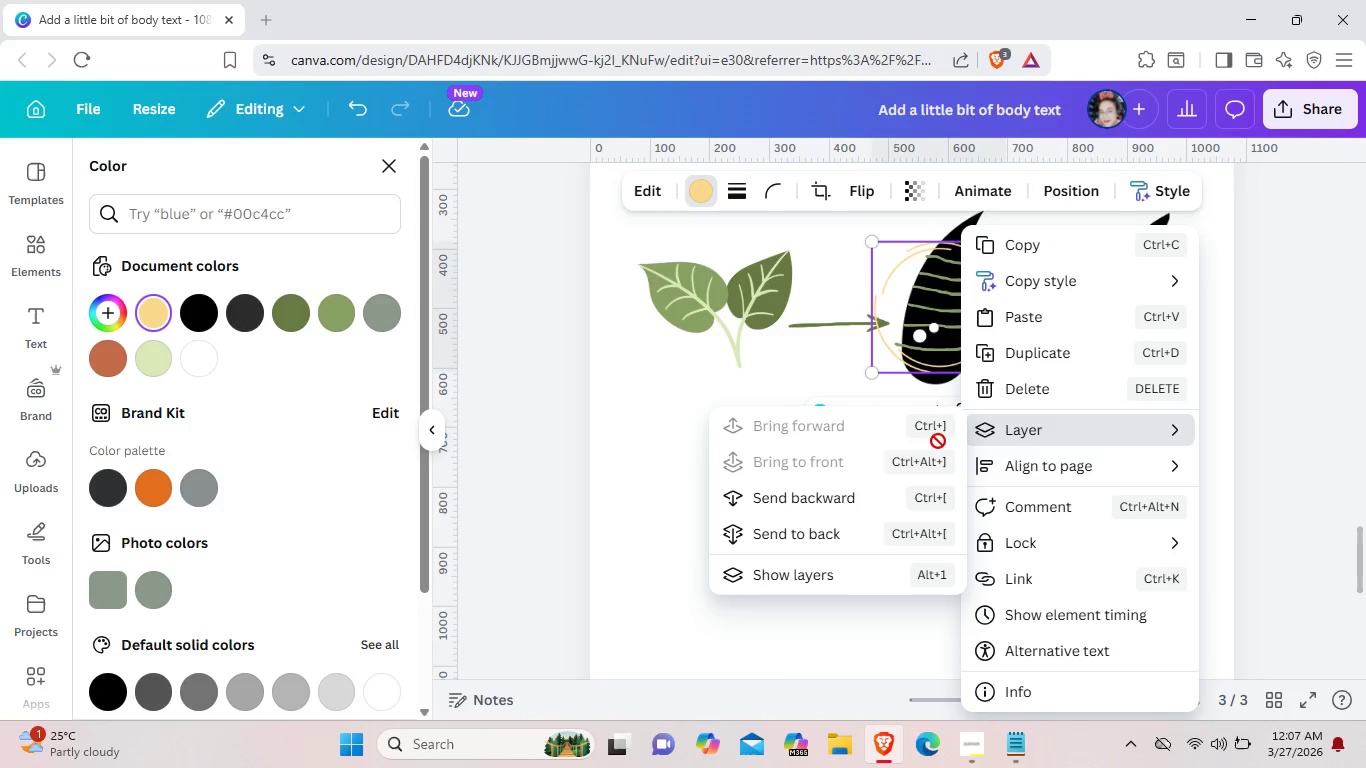 
left_click([828, 501])
 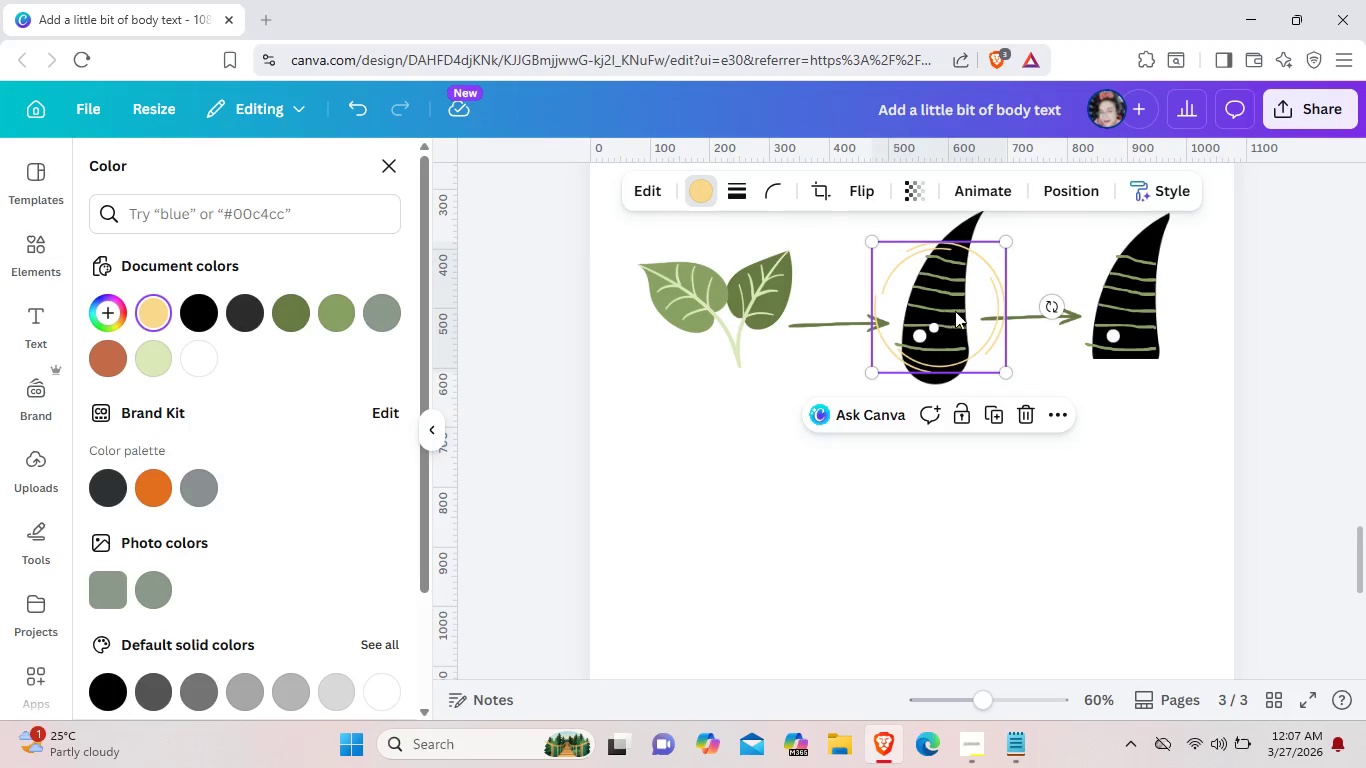 
right_click([985, 301])
 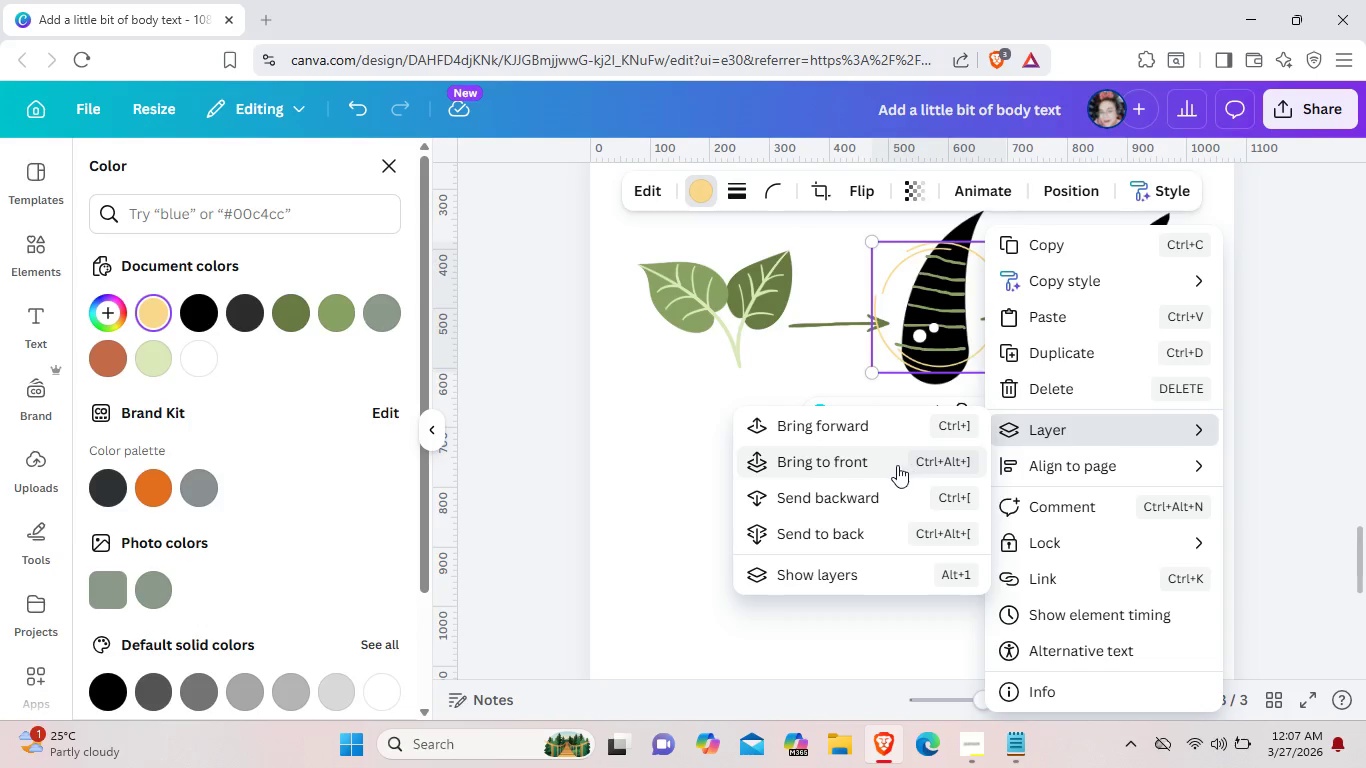 
left_click([876, 493])
 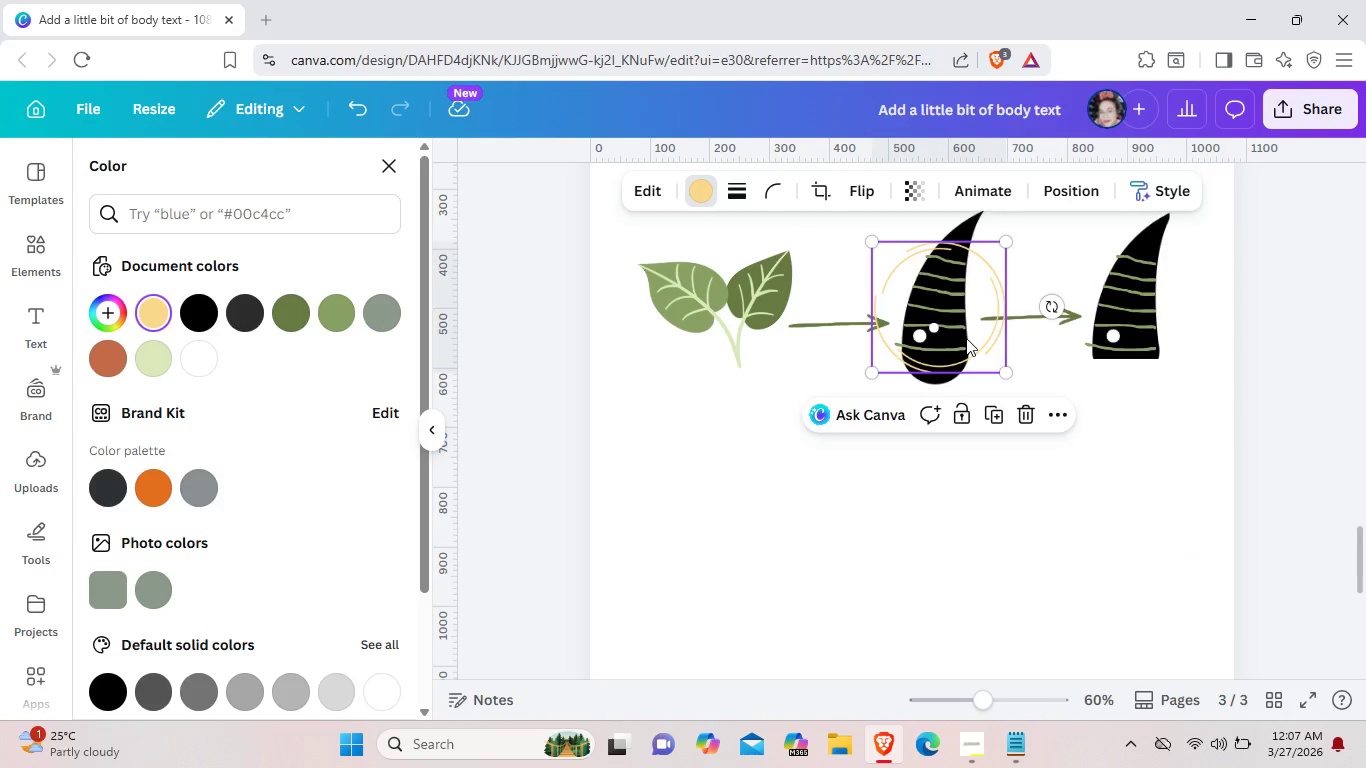 
right_click([966, 338])
 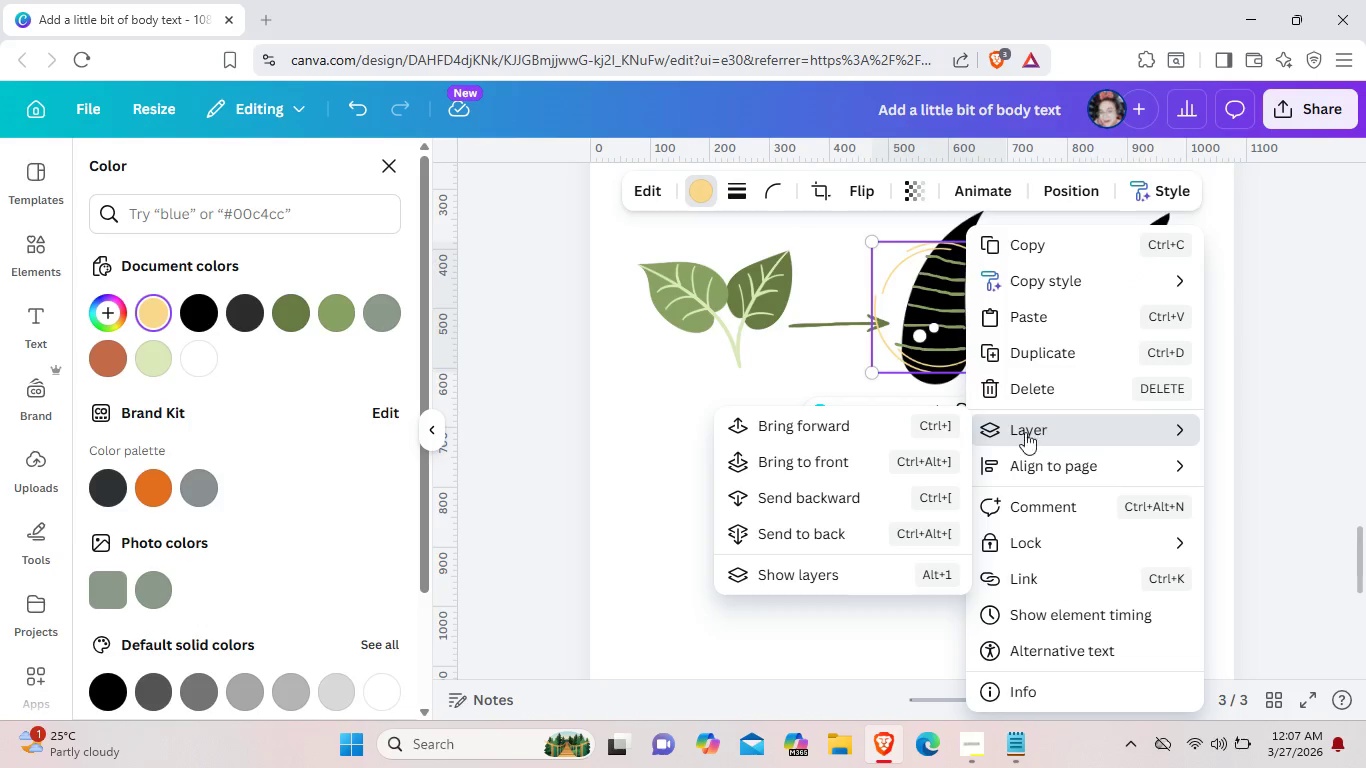 
left_click([876, 494])
 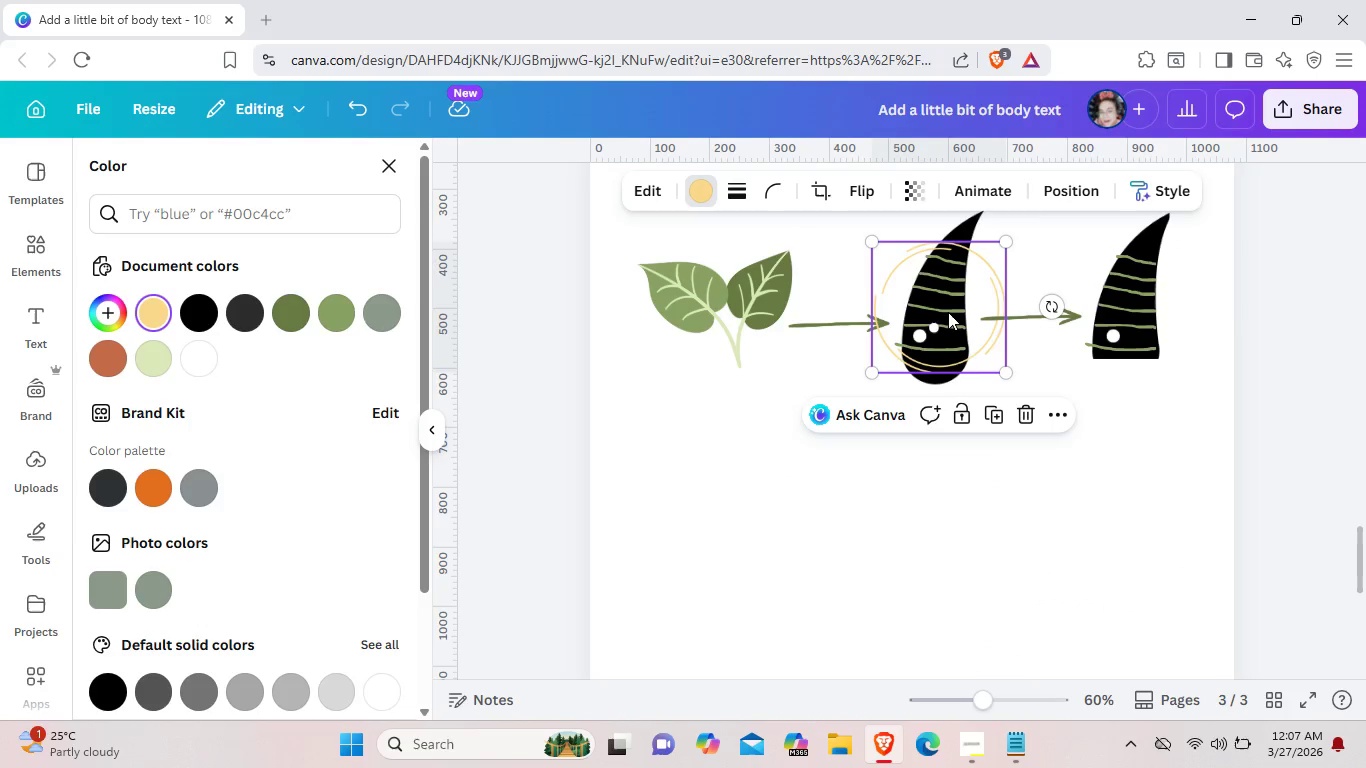 
right_click([949, 311])
 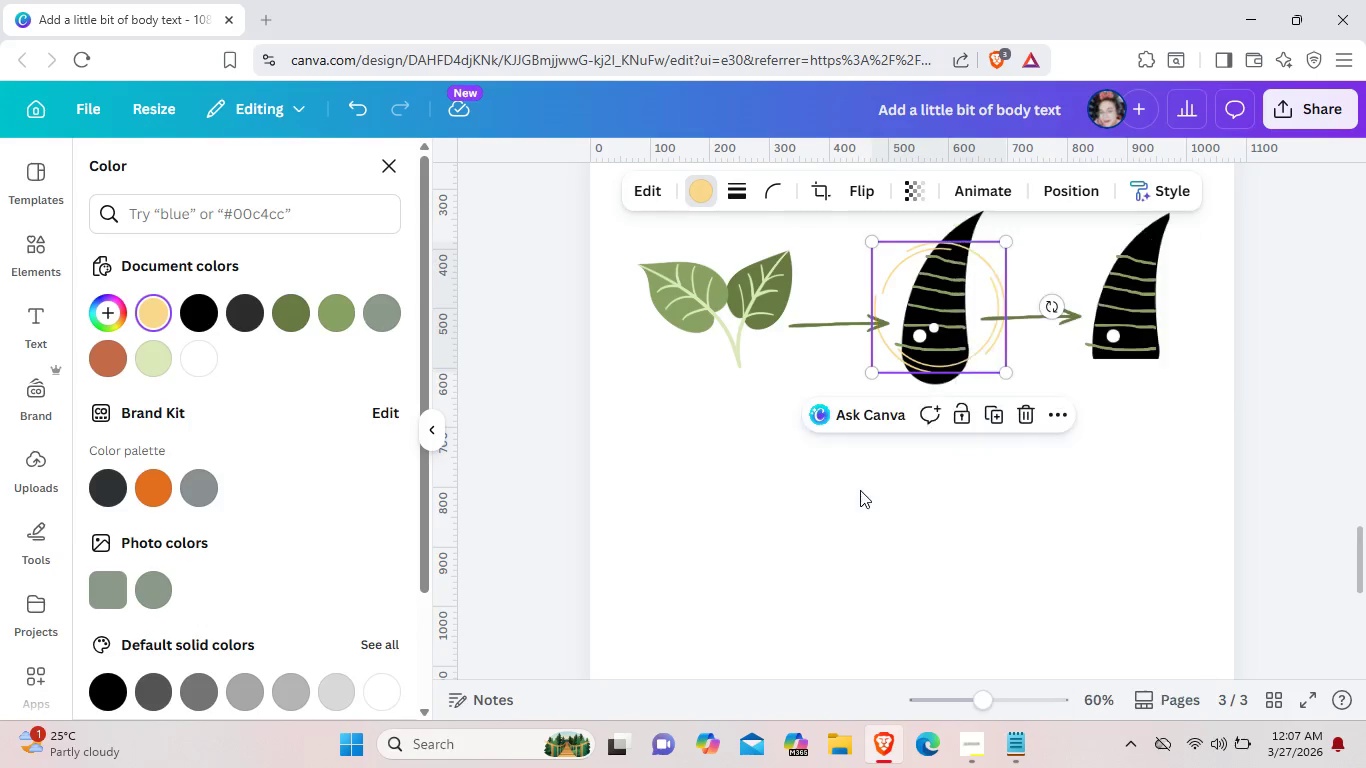 
left_click([910, 498])
 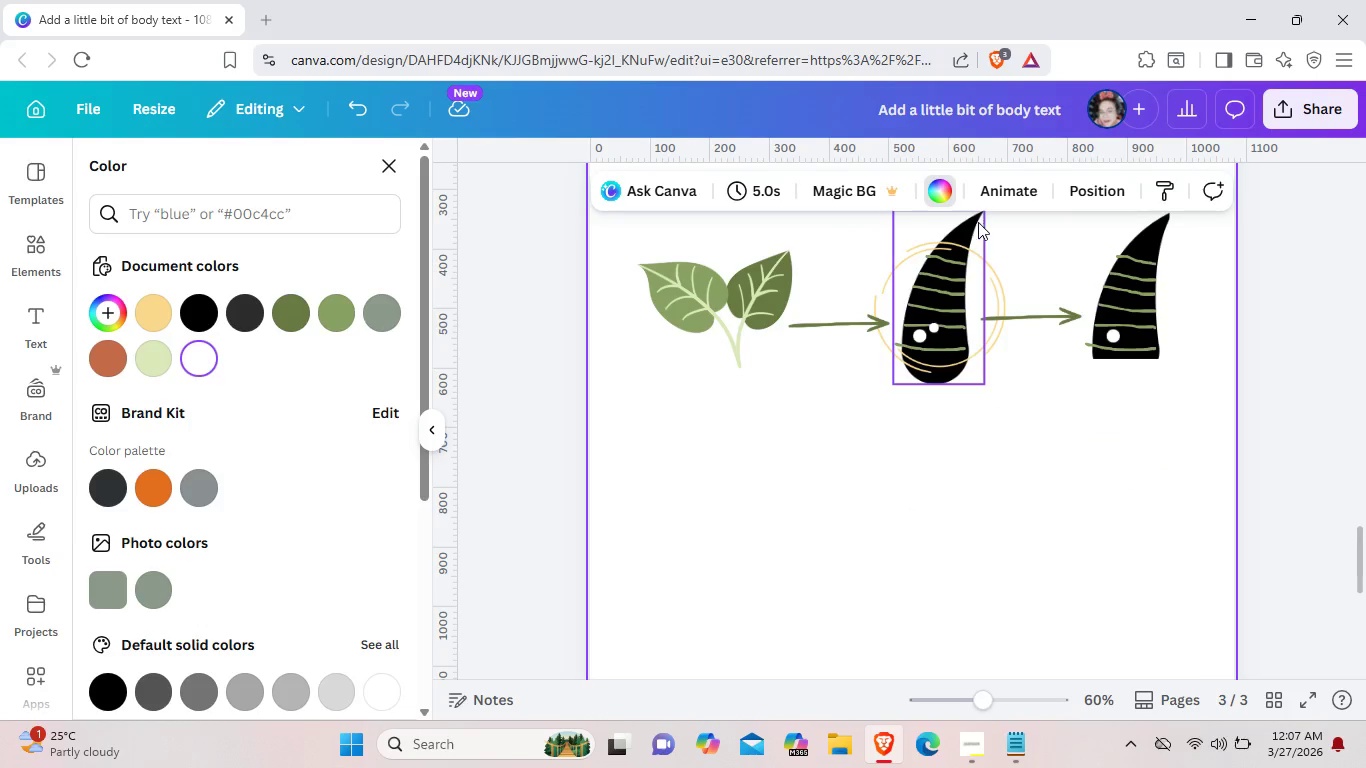 
left_click([972, 222])
 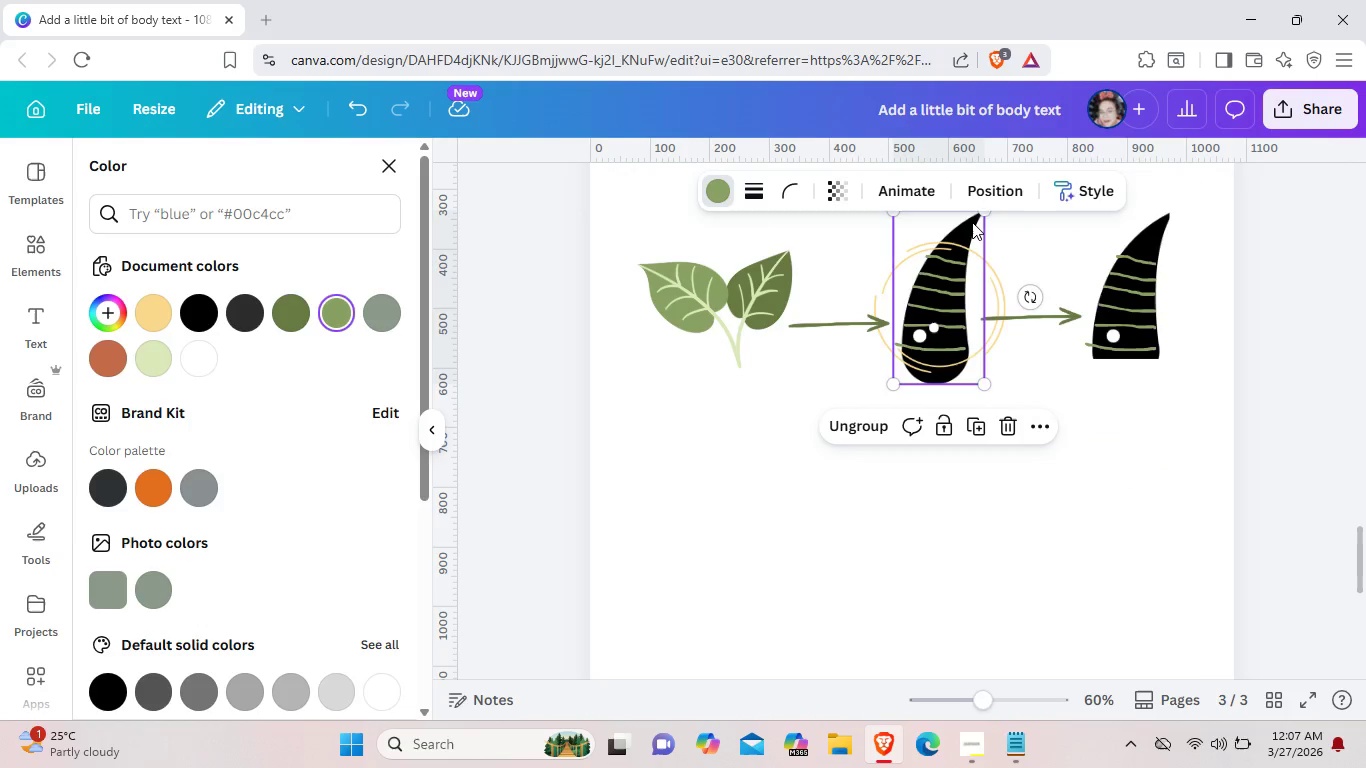 
right_click([972, 222])
 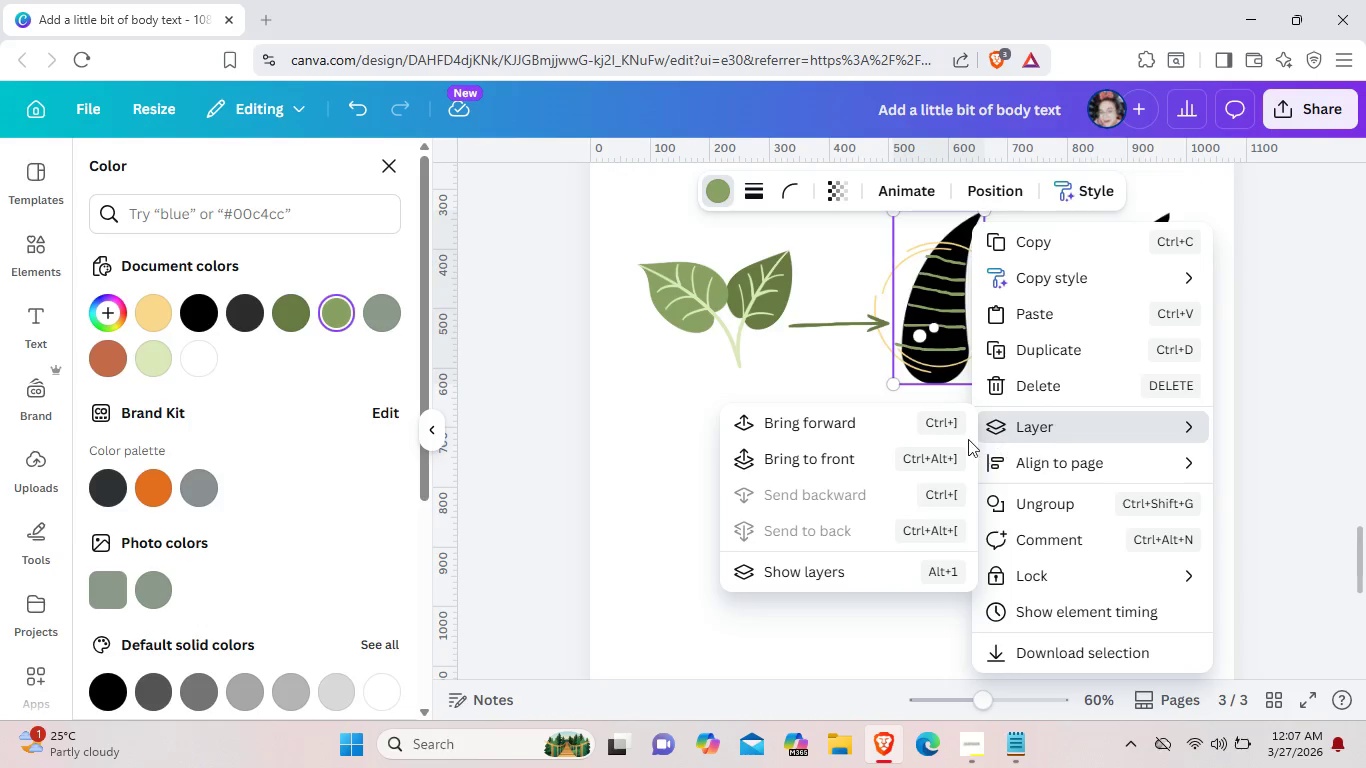 
left_click([891, 466])
 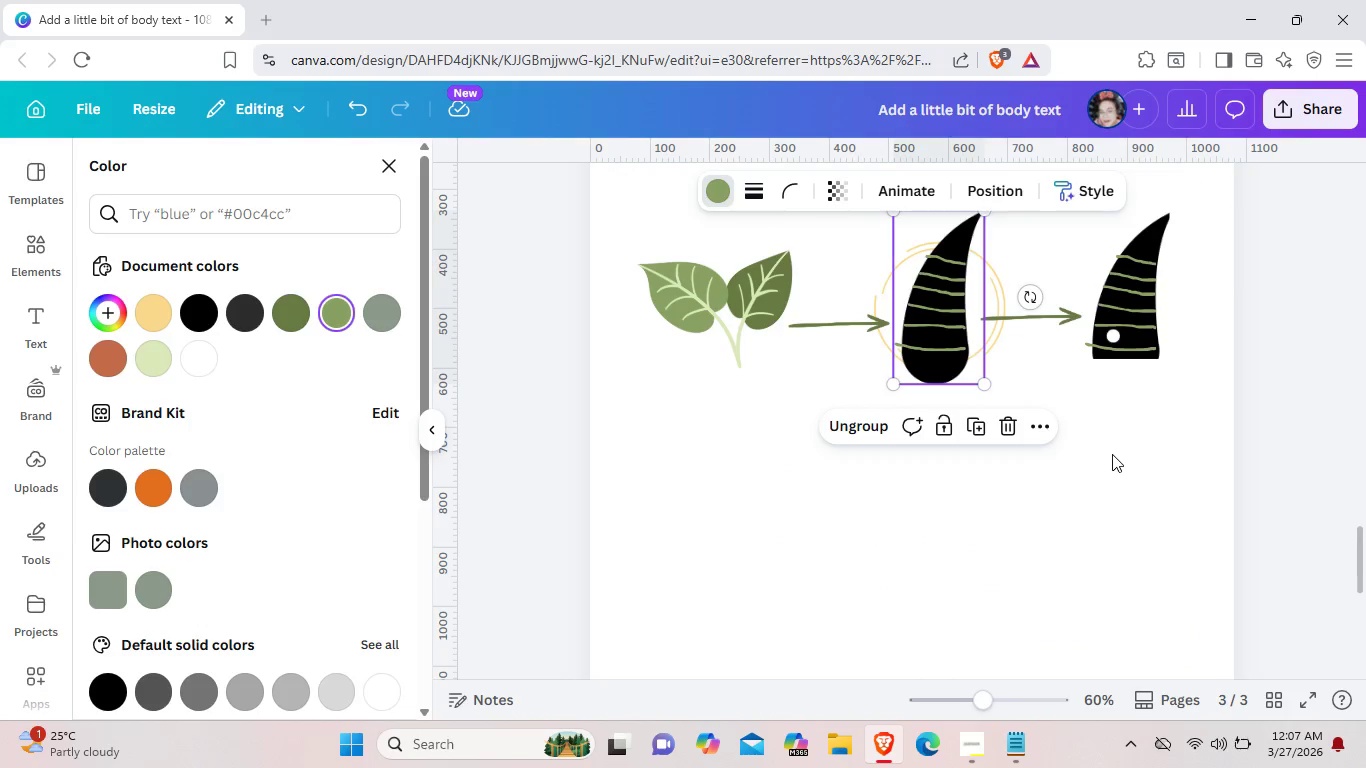 
left_click([1112, 454])
 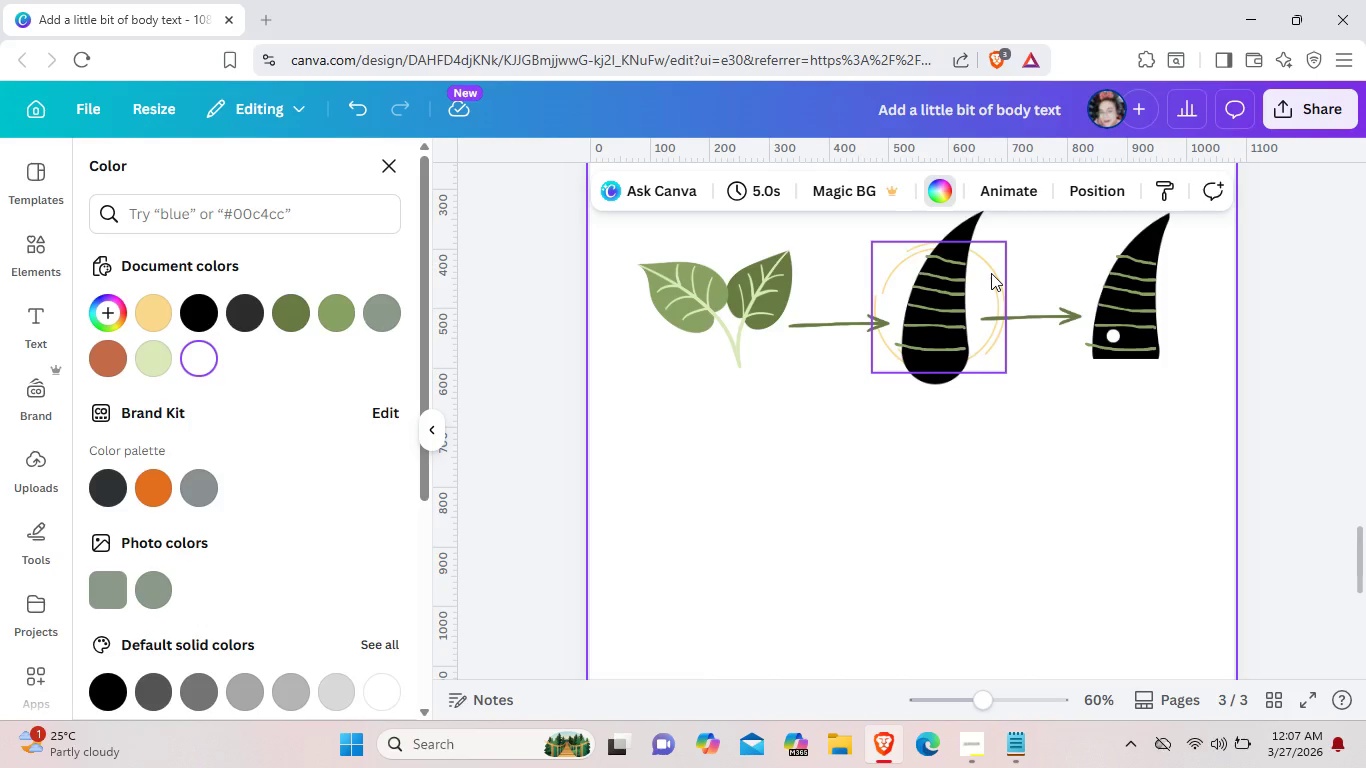 
left_click([975, 237])
 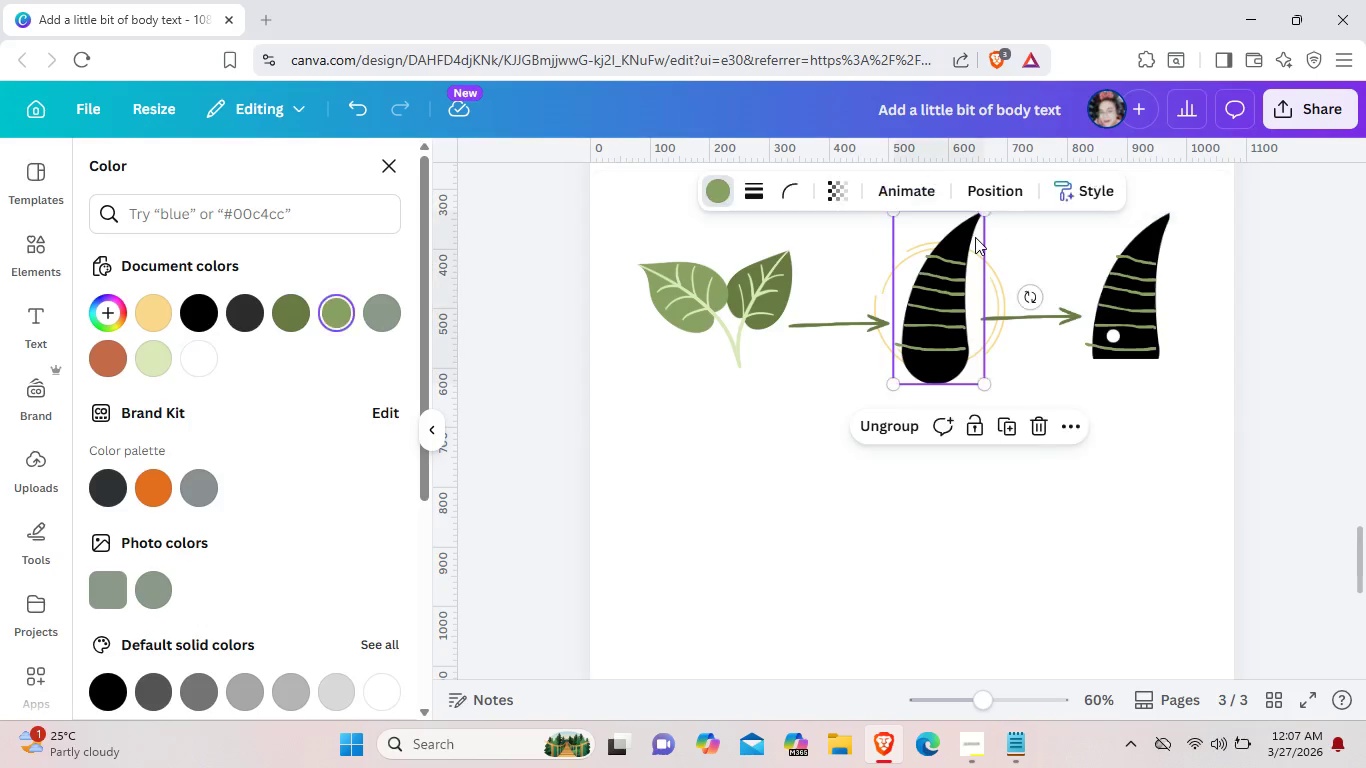 
right_click([975, 237])
 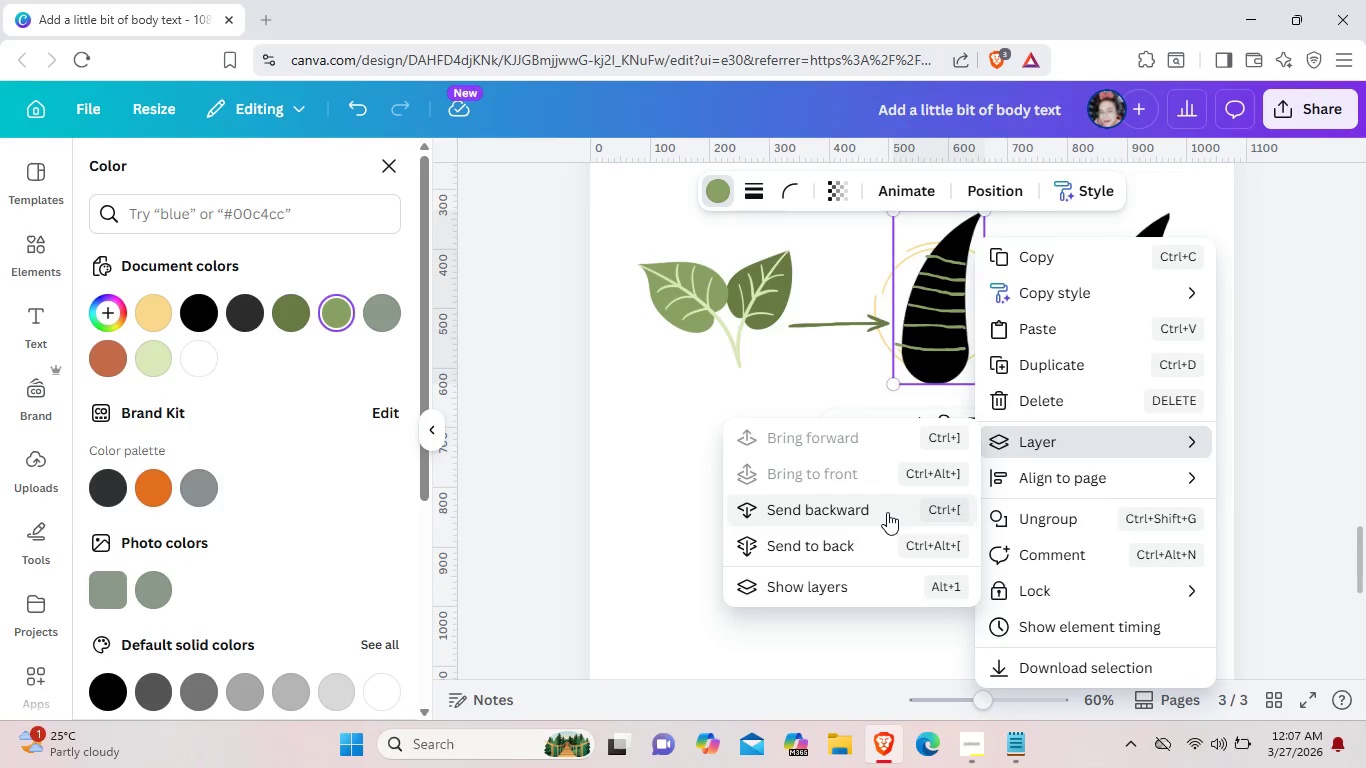 
left_click([887, 512])
 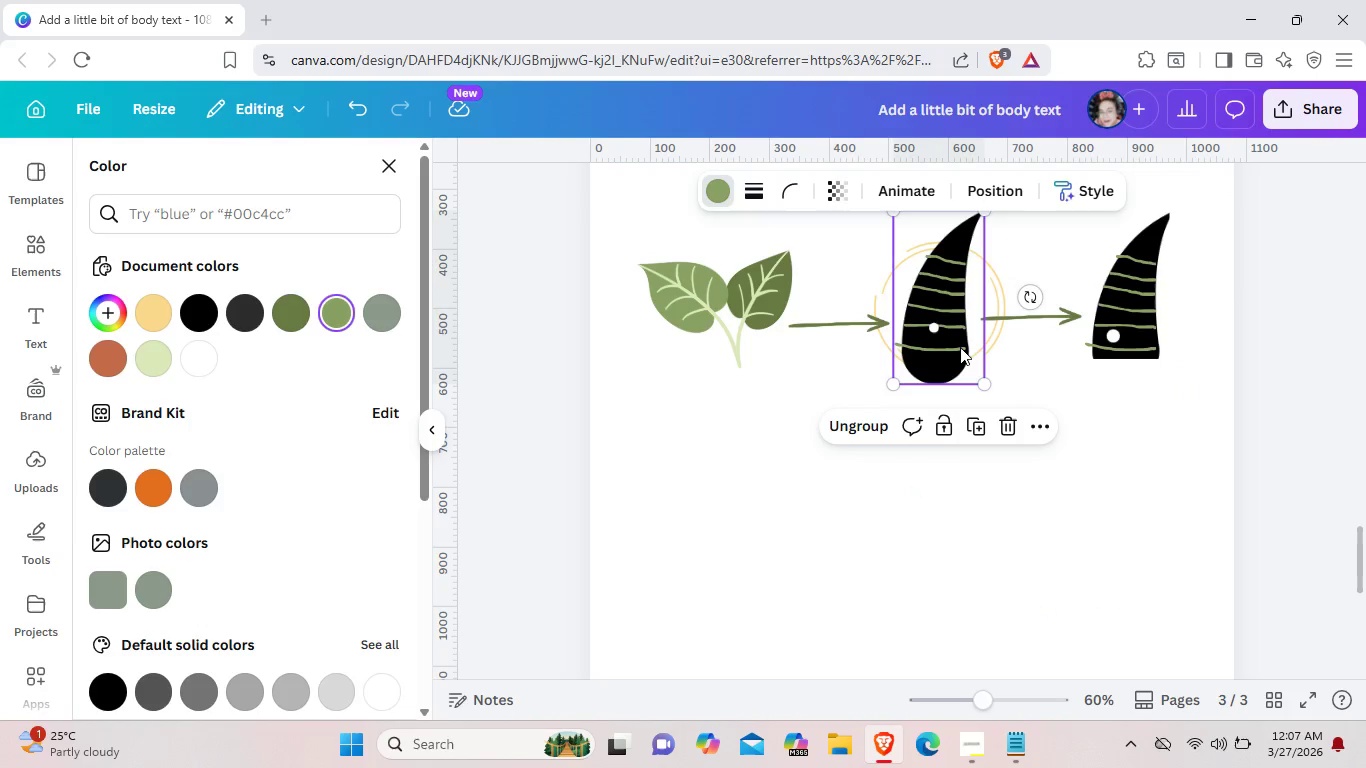 
right_click([959, 347])
 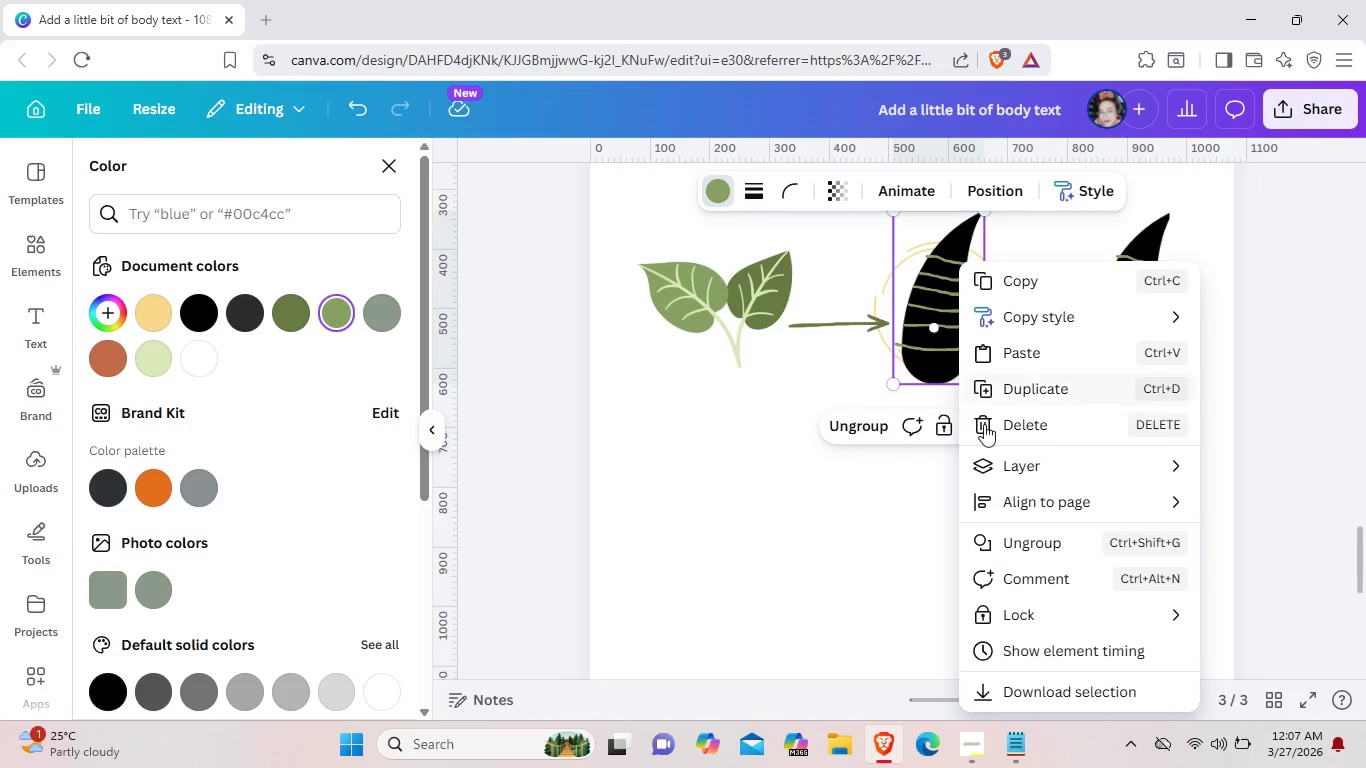 
mouse_move([976, 474])
 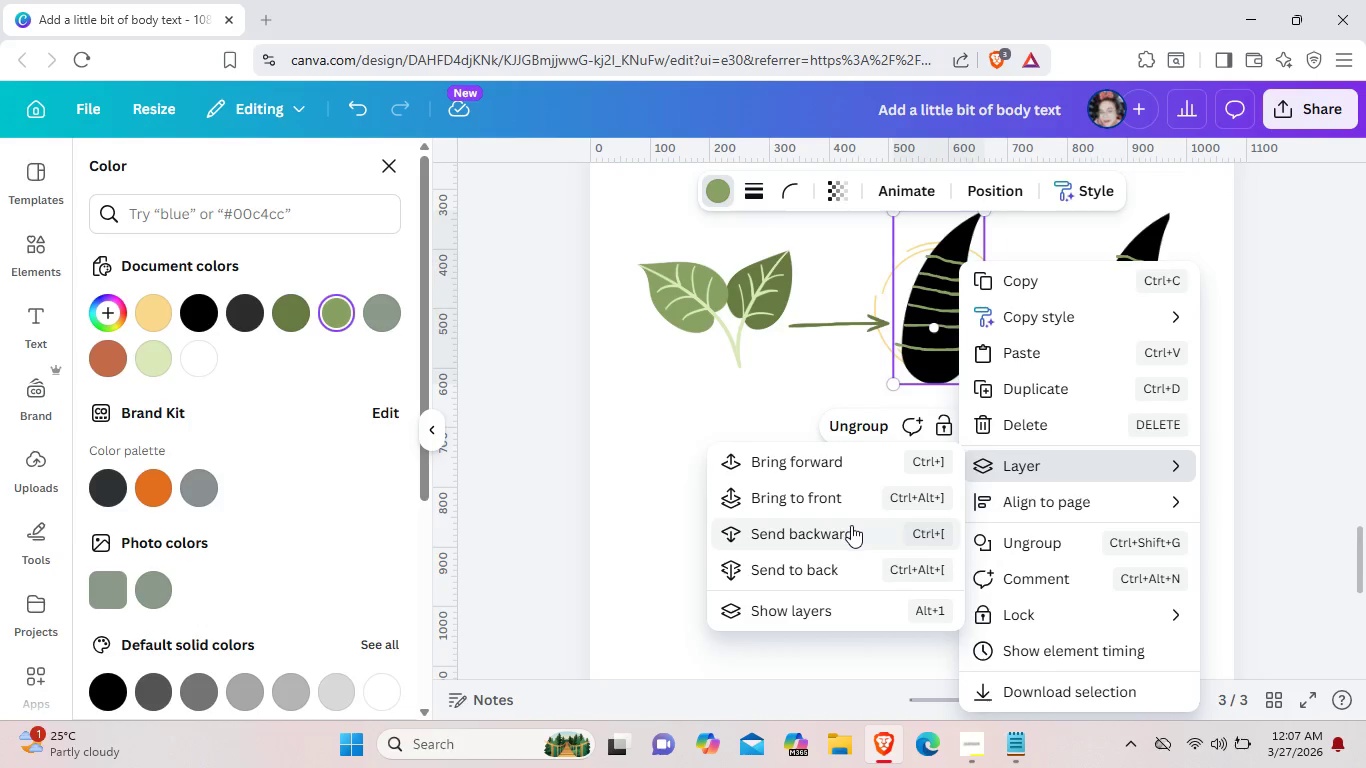 
left_click([851, 525])
 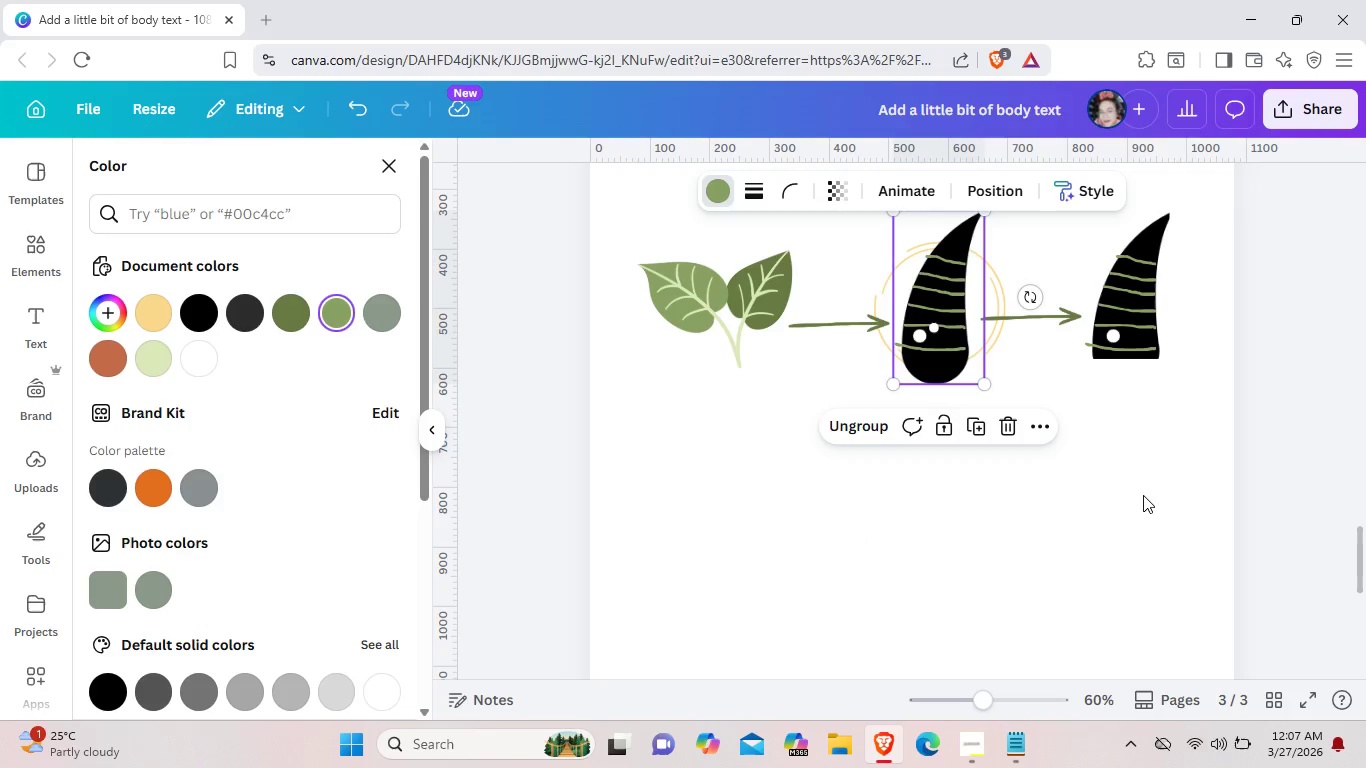 
left_click([1143, 495])
 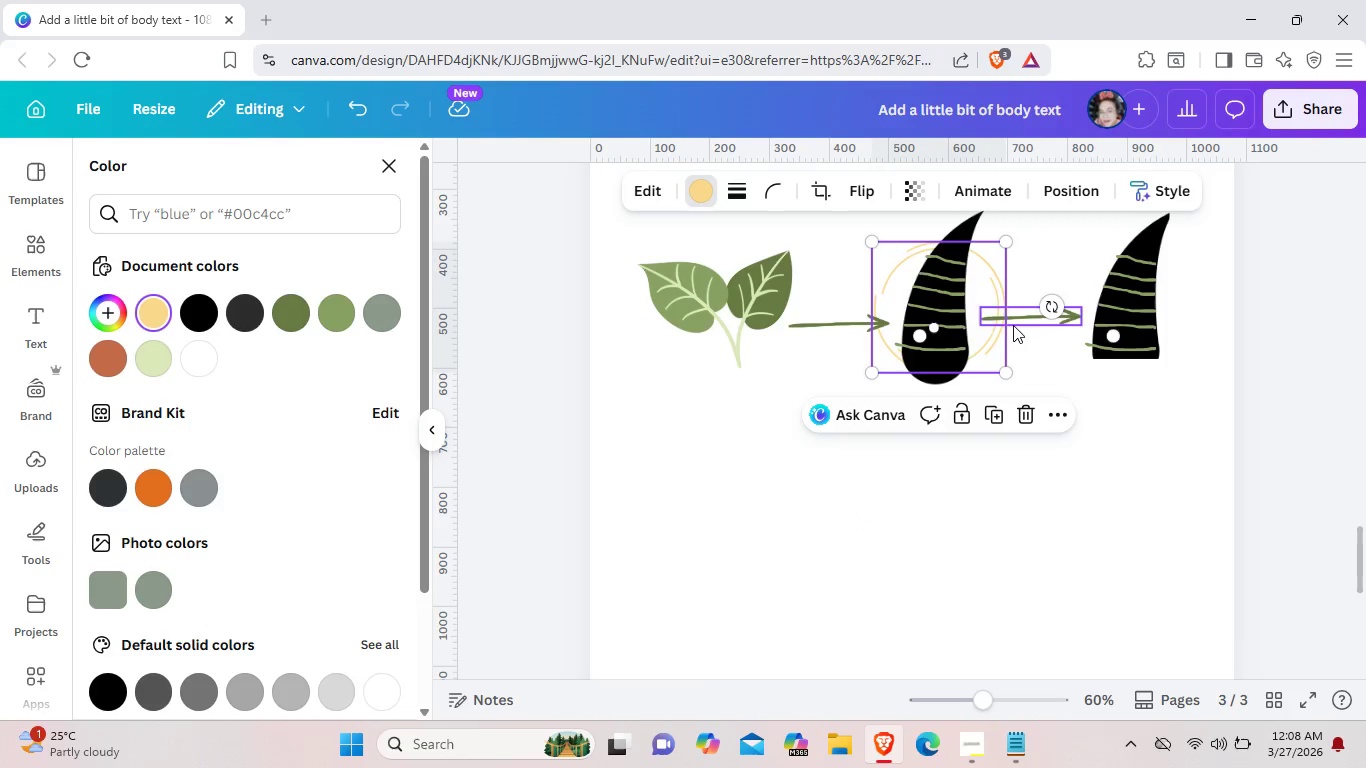 
wait(5.55)
 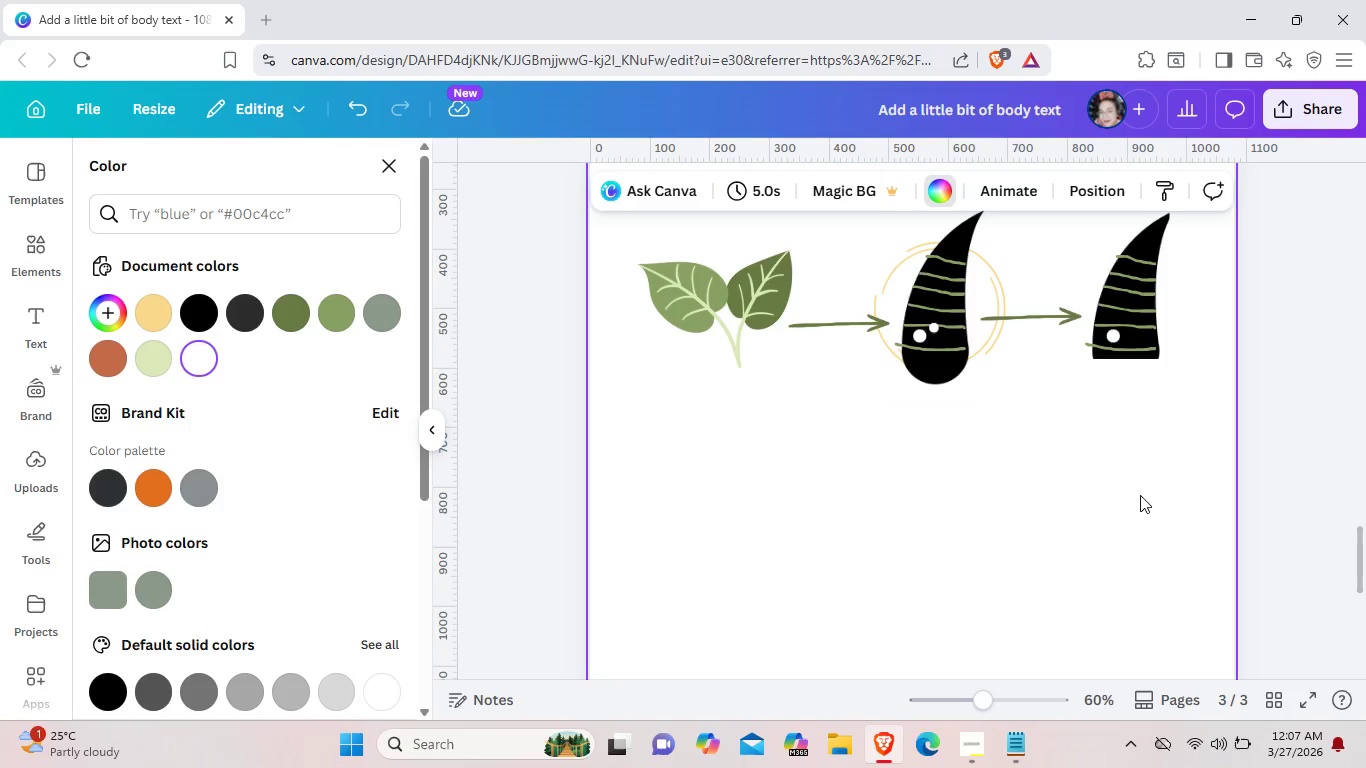 
left_click([1043, 390])
 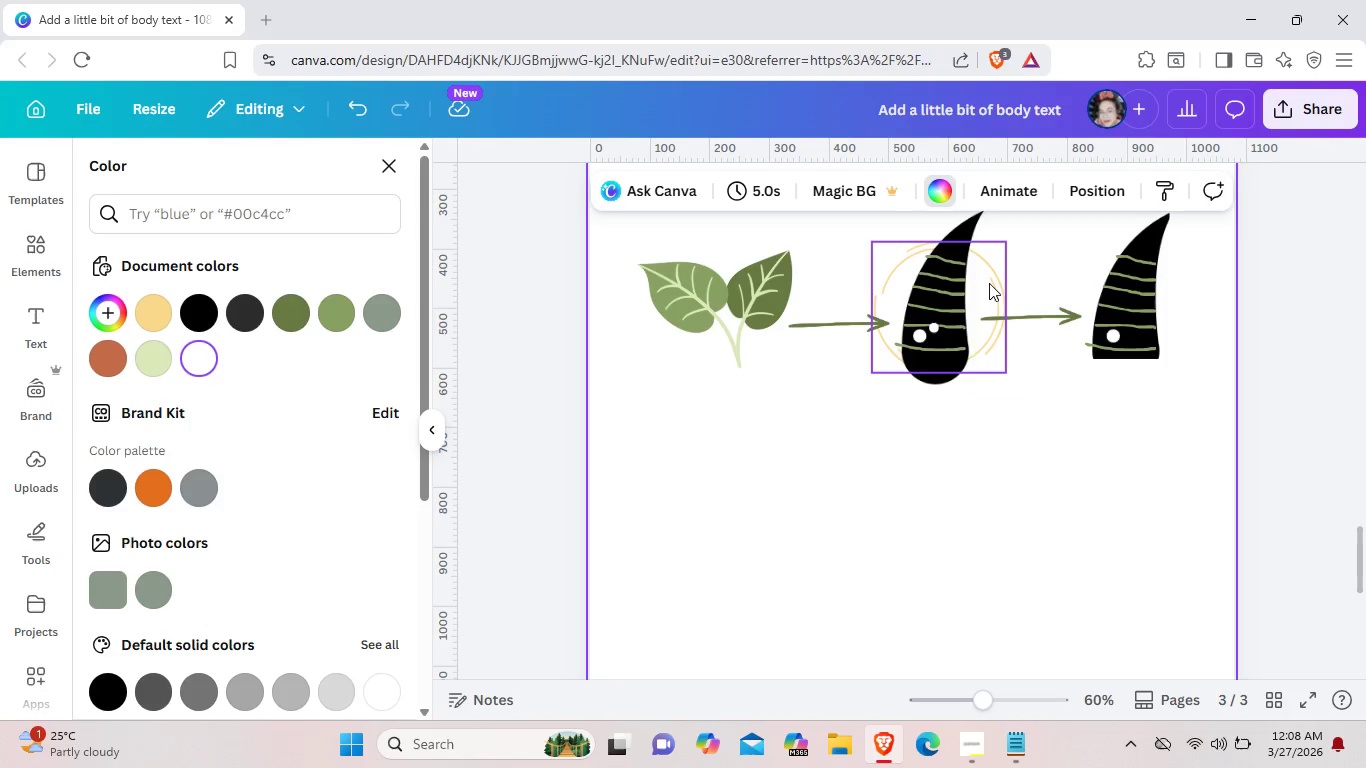 
left_click([989, 283])
 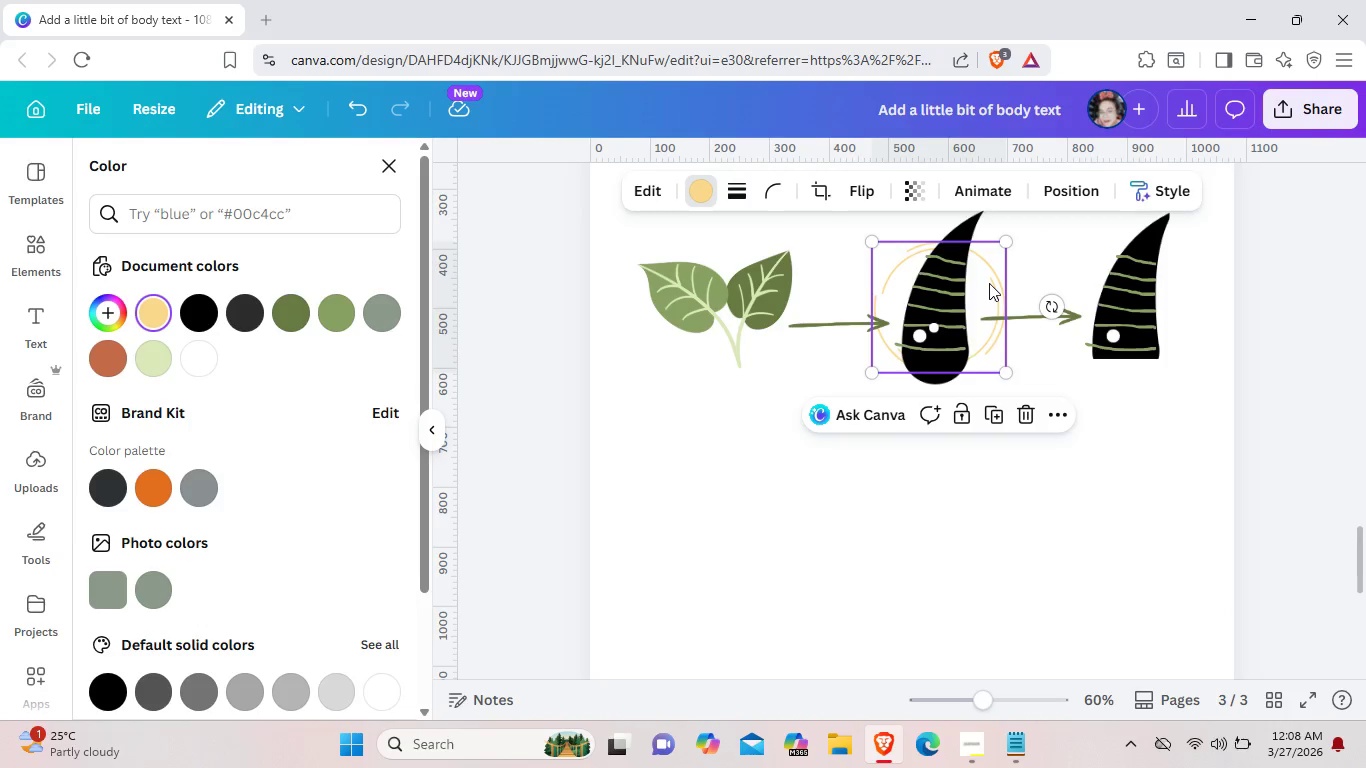 
key(Control+C)
 